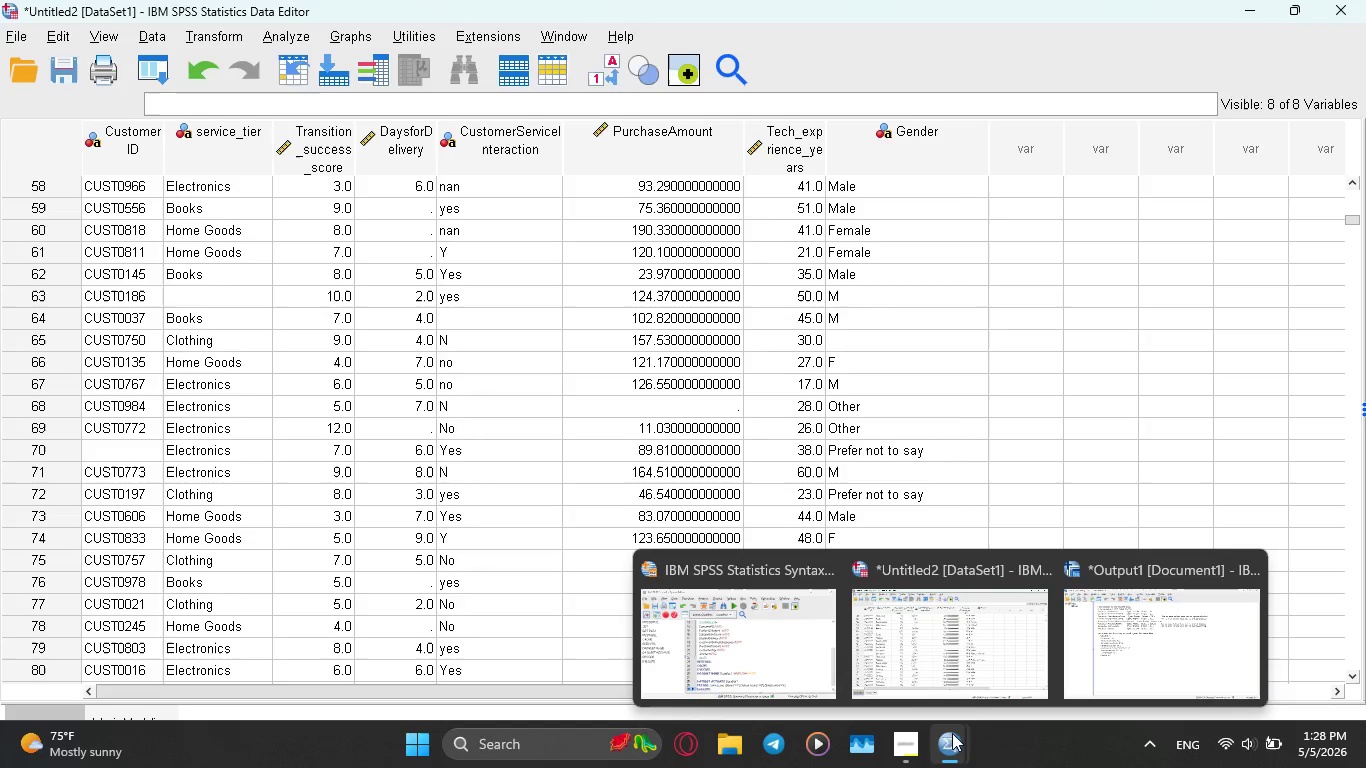 
left_click([1101, 630])
 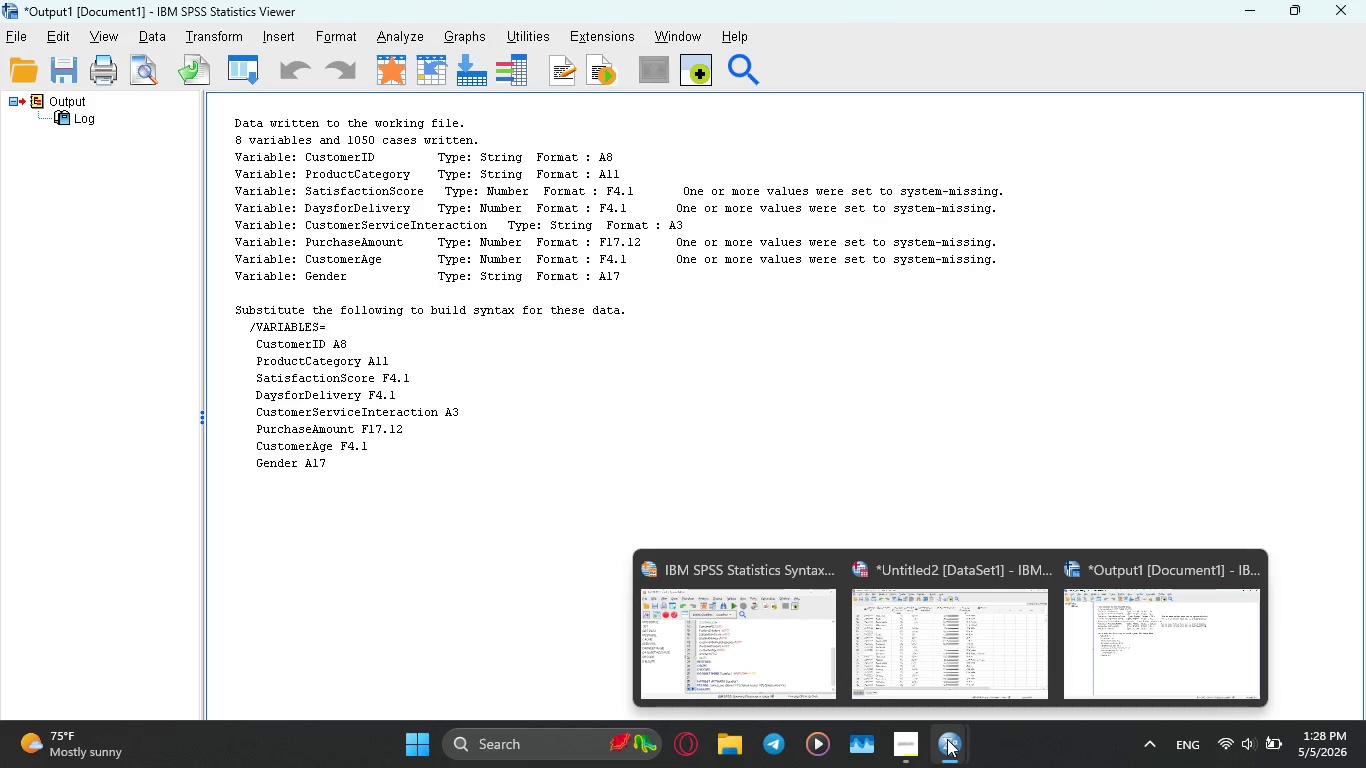 
left_click([768, 667])
 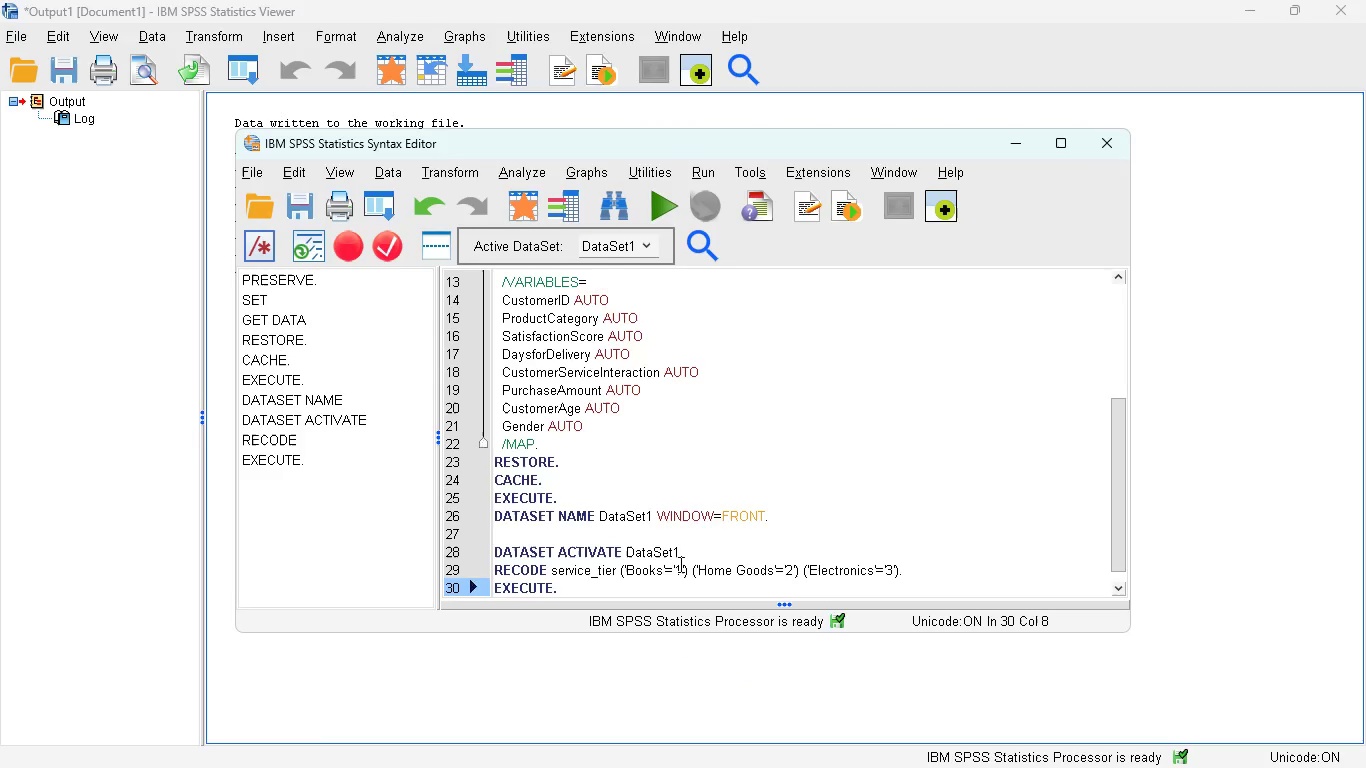 
scroll: coordinate [663, 552], scroll_direction: down, amount: 4.0
 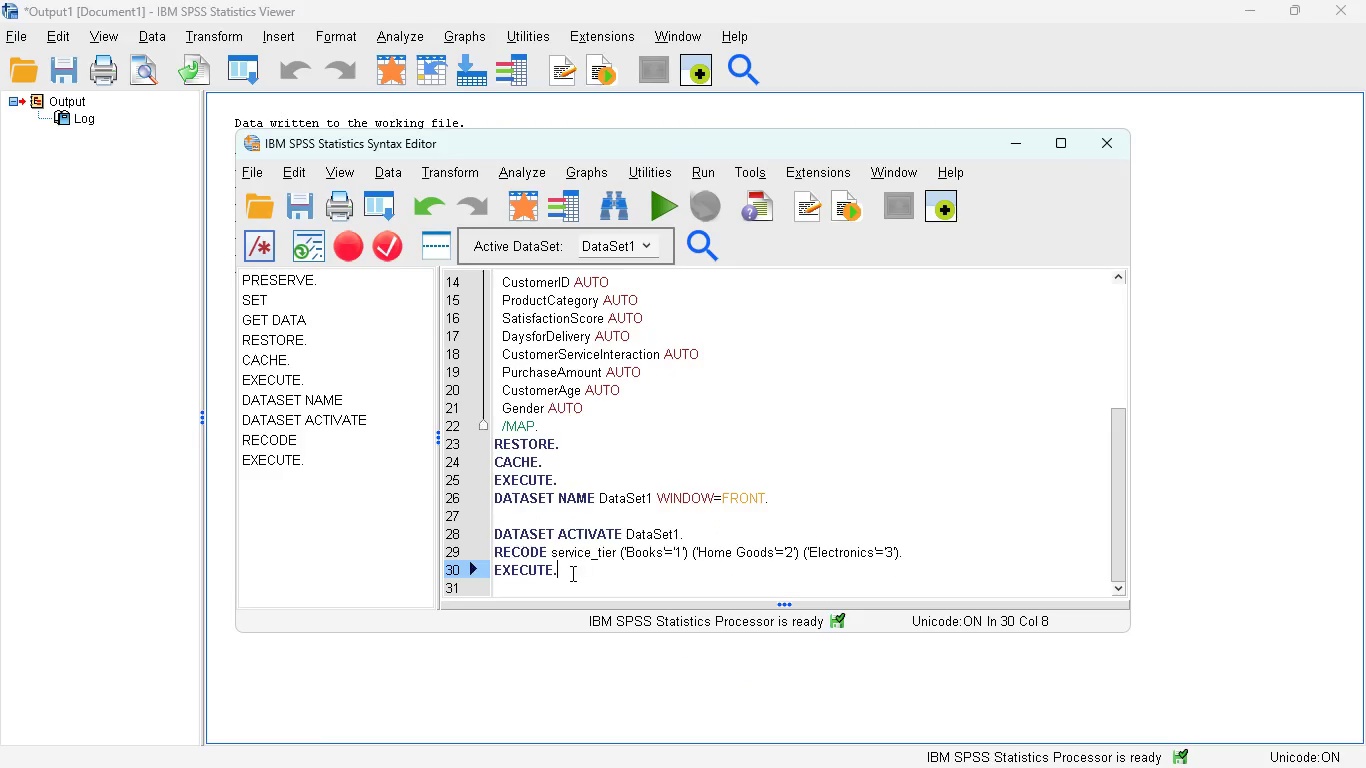 
left_click_drag(start_coordinate=[567, 571], to_coordinate=[494, 532])
 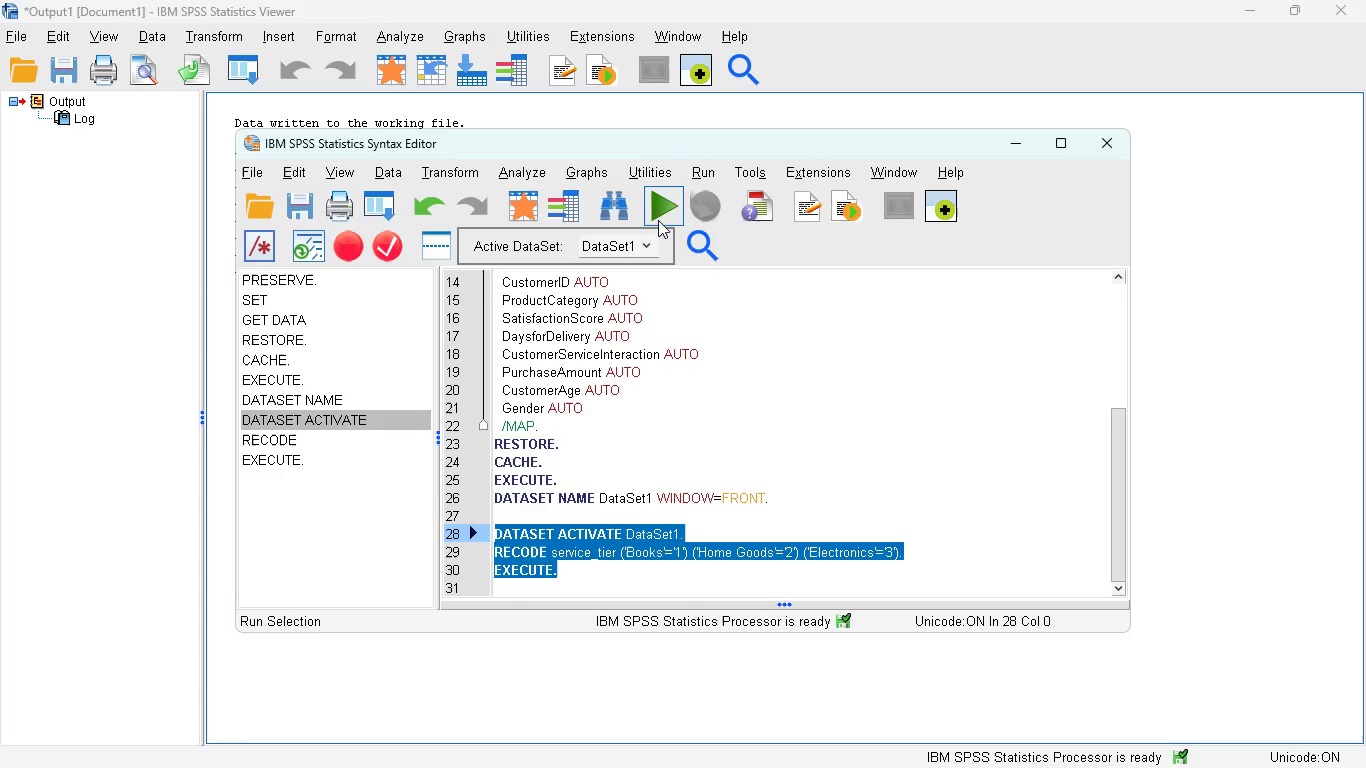 
left_click([658, 205])
 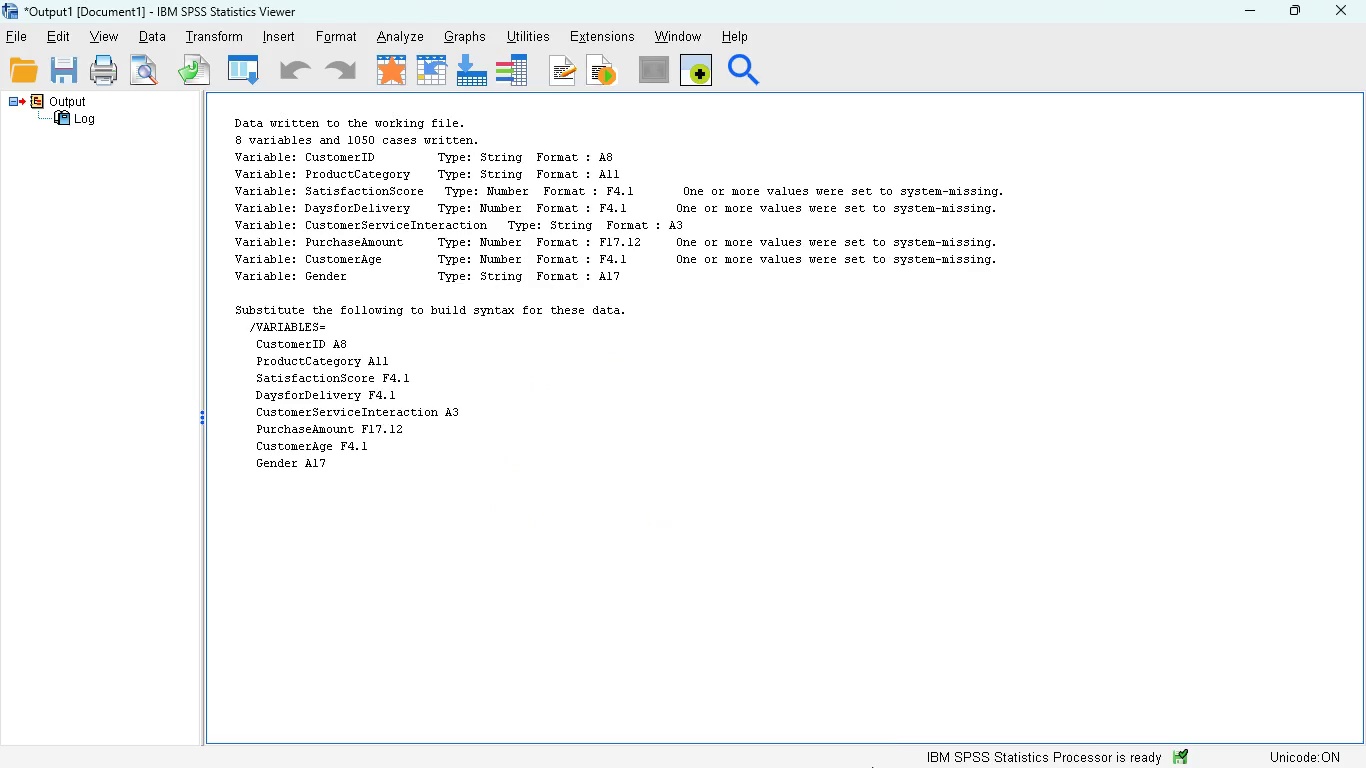 
mouse_move([899, 764])
 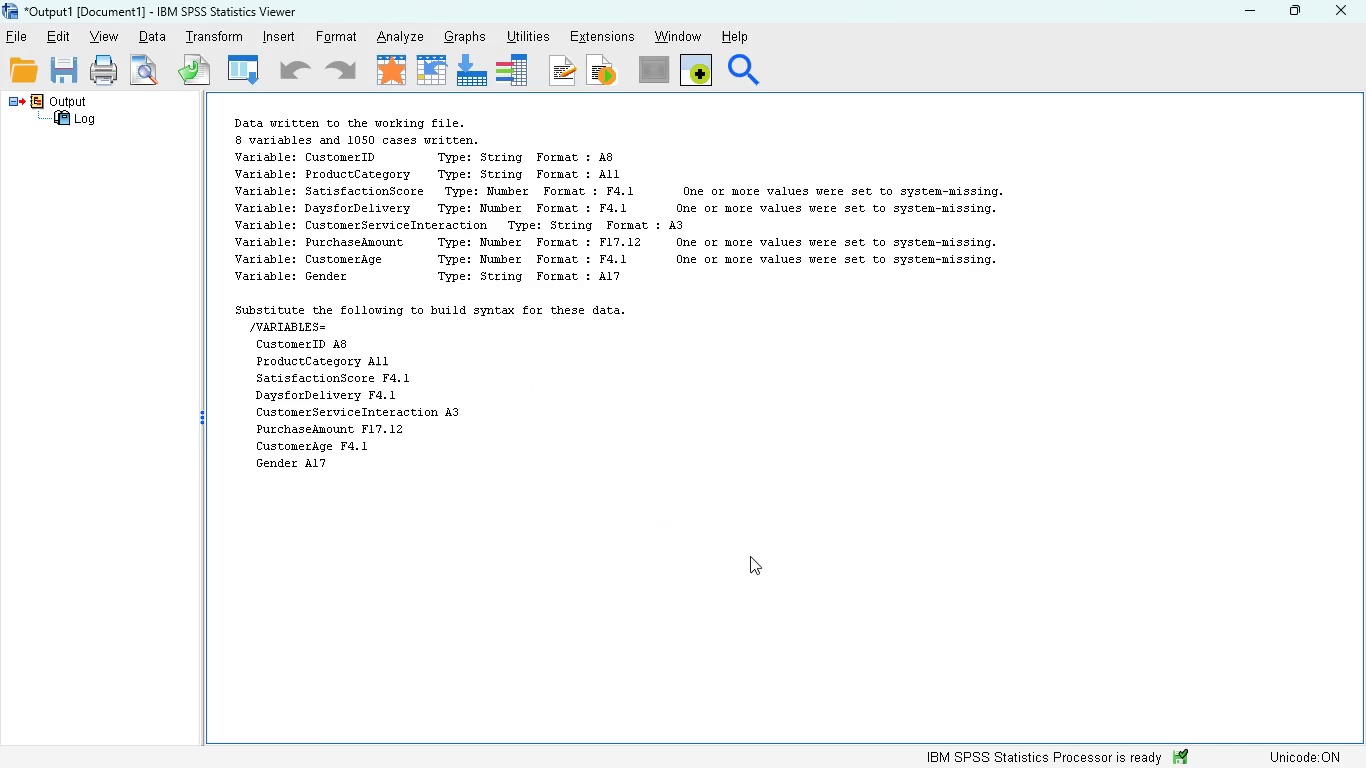 
wait(5.09)
 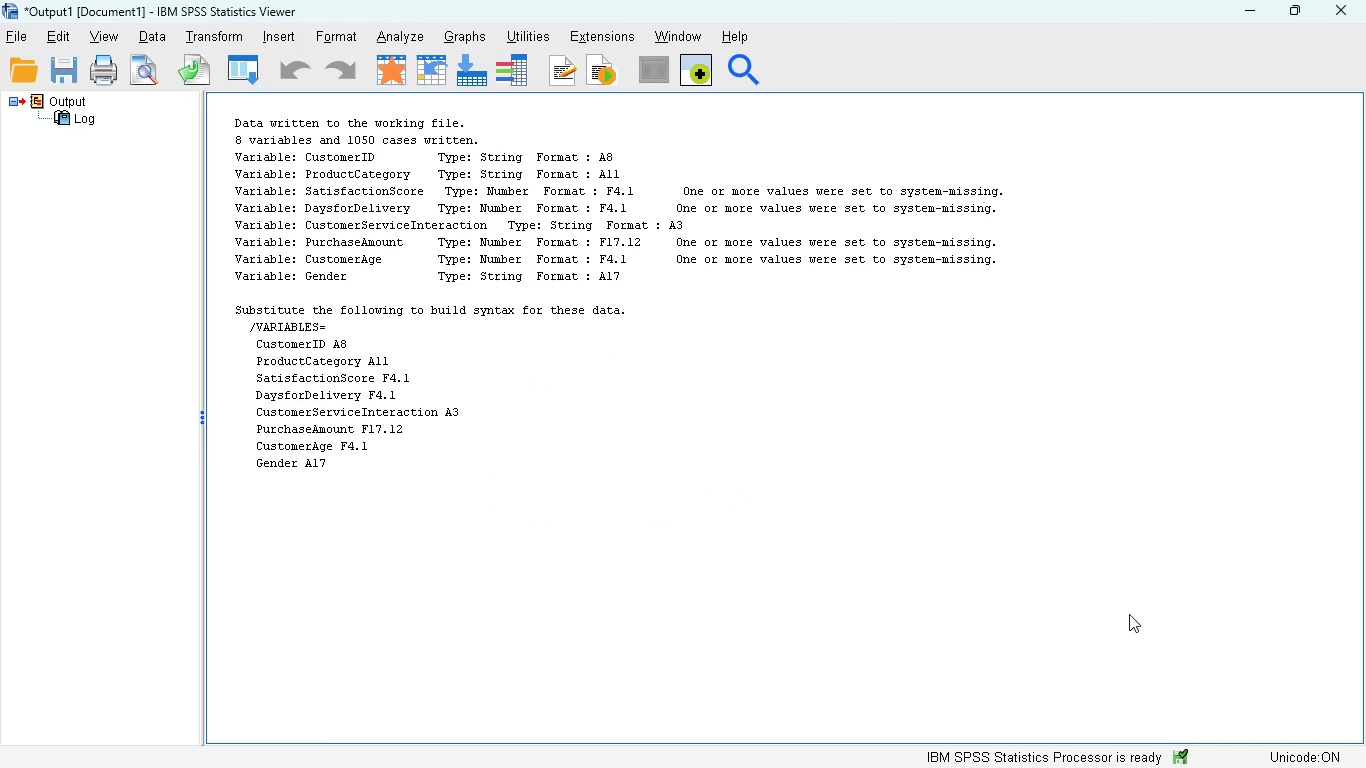 
mouse_move([919, 732])
 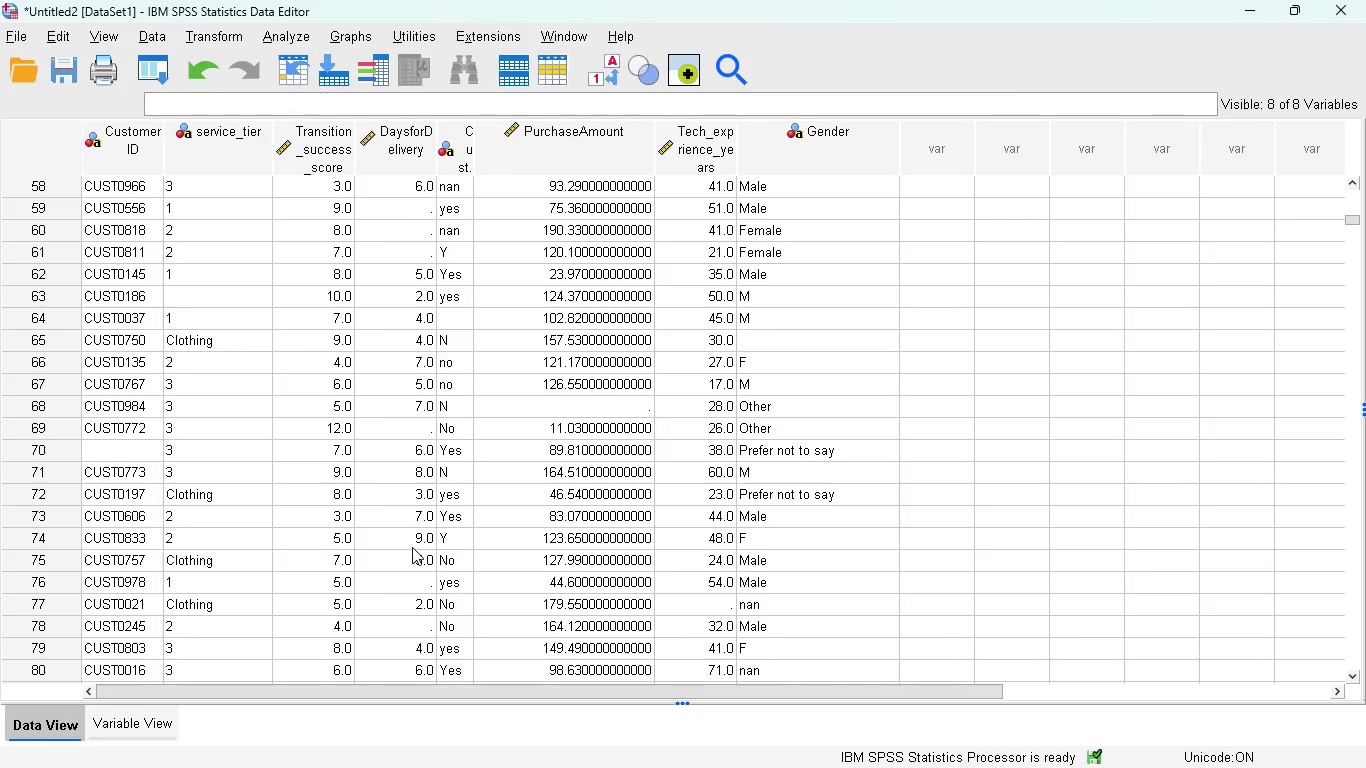 
wait(5.08)
 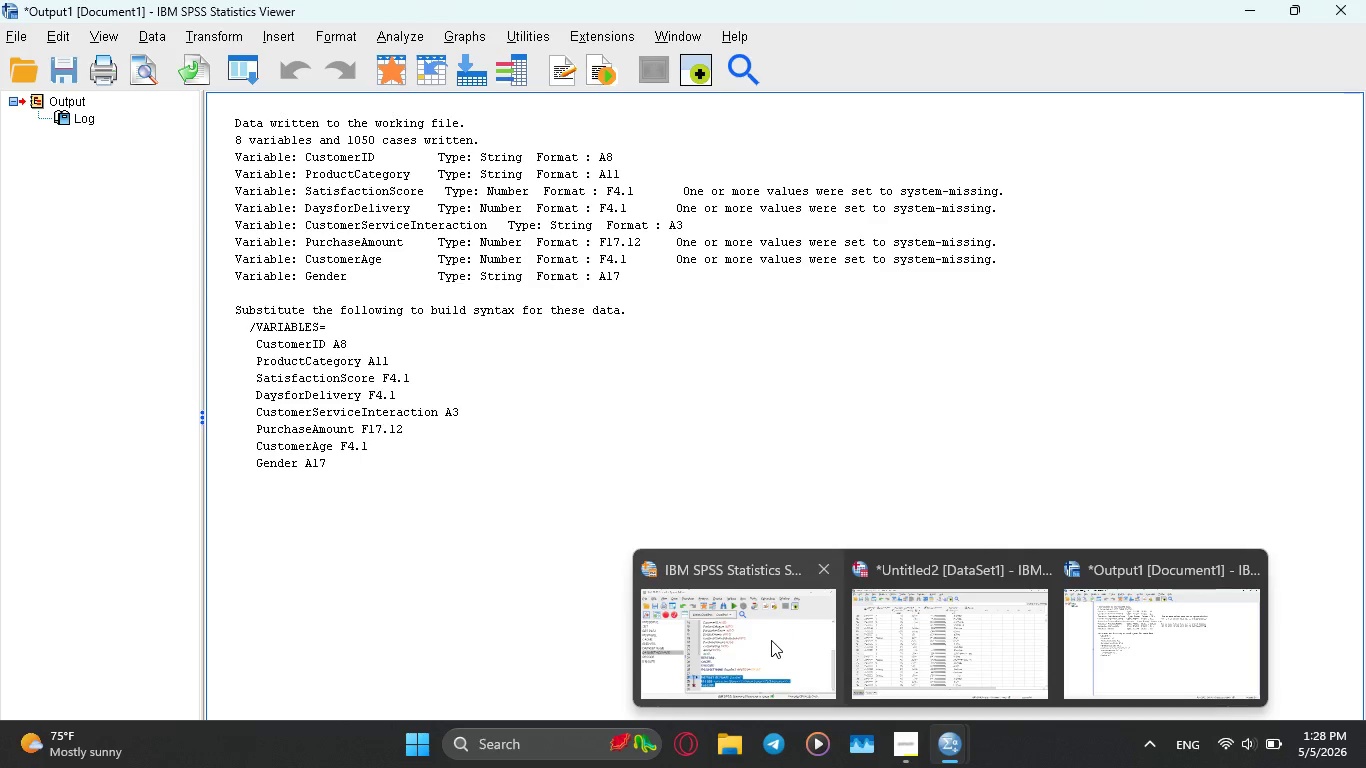 
scroll: coordinate [256, 555], scroll_direction: down, amount: 9.0
 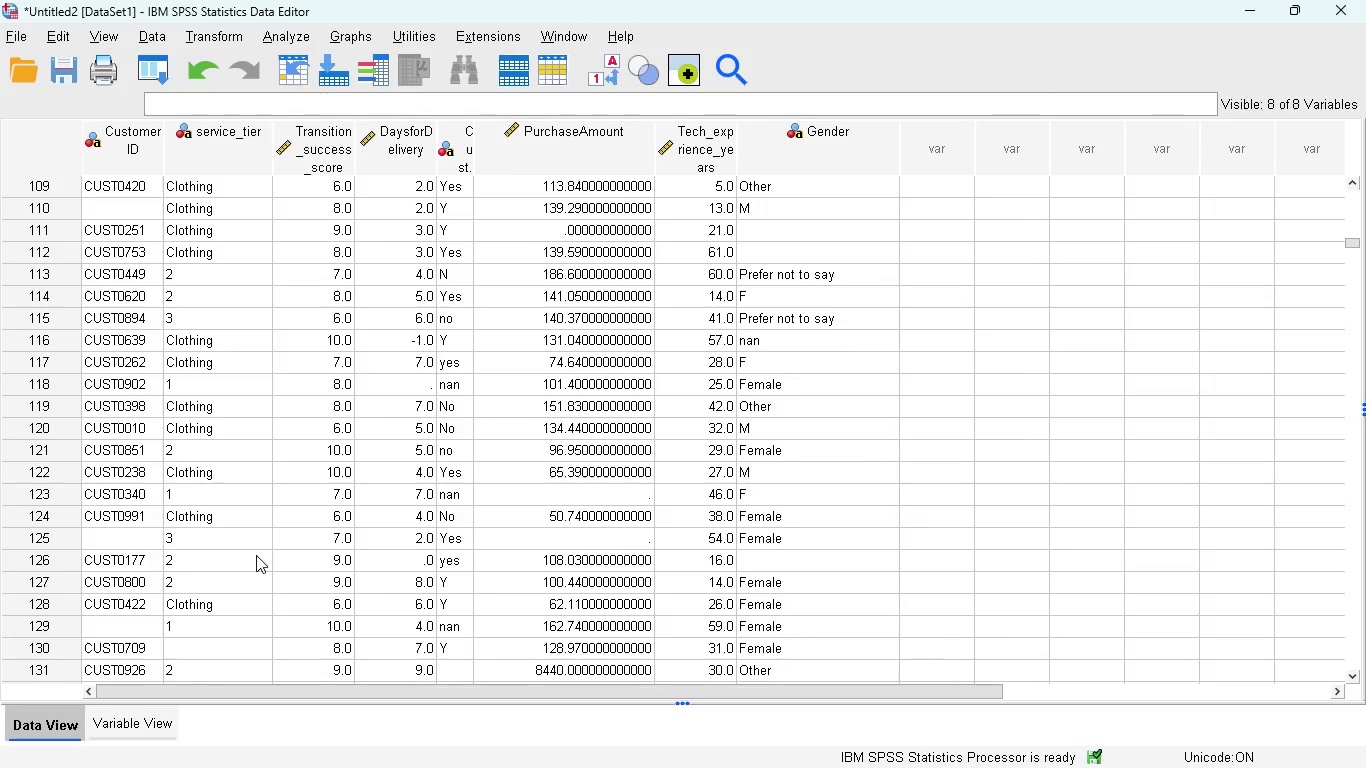 
scroll: coordinate [270, 535], scroll_direction: up, amount: 16.0
 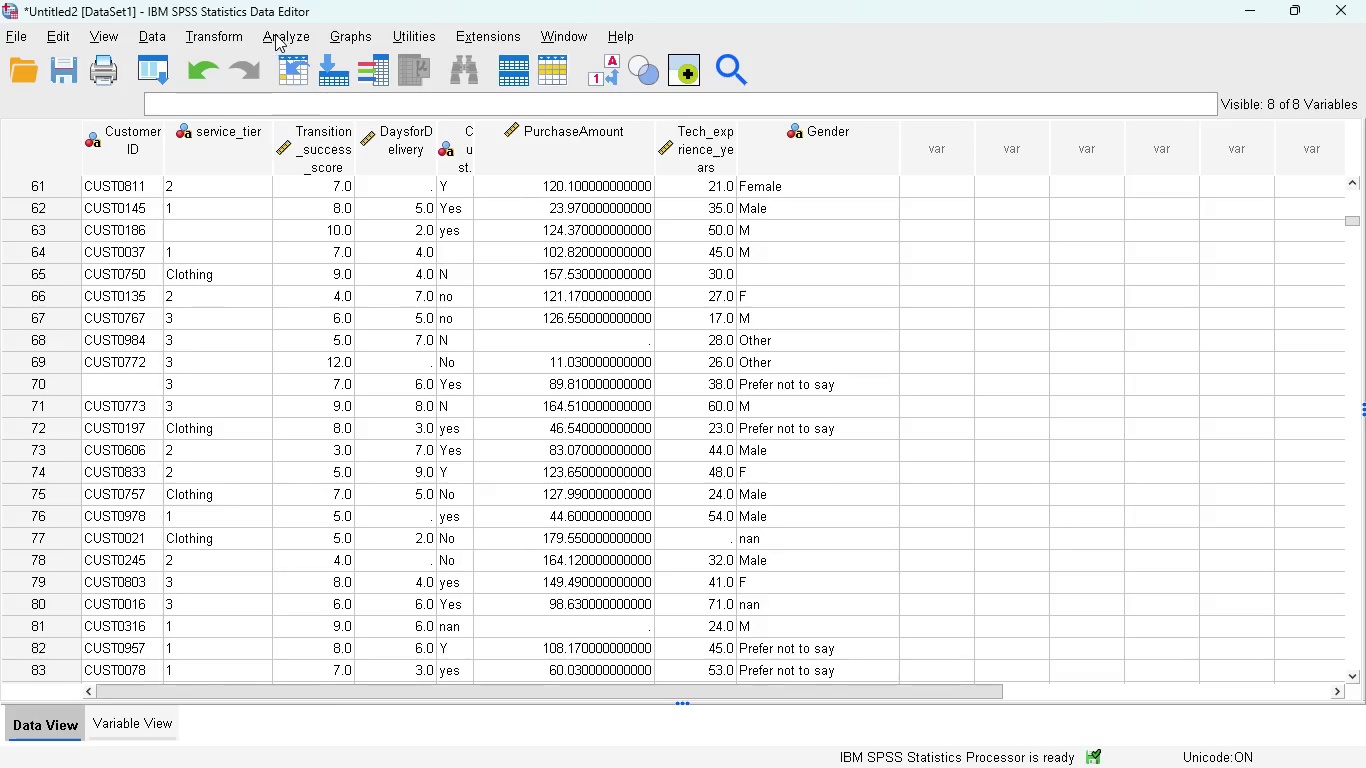 
left_click([206, 37])
 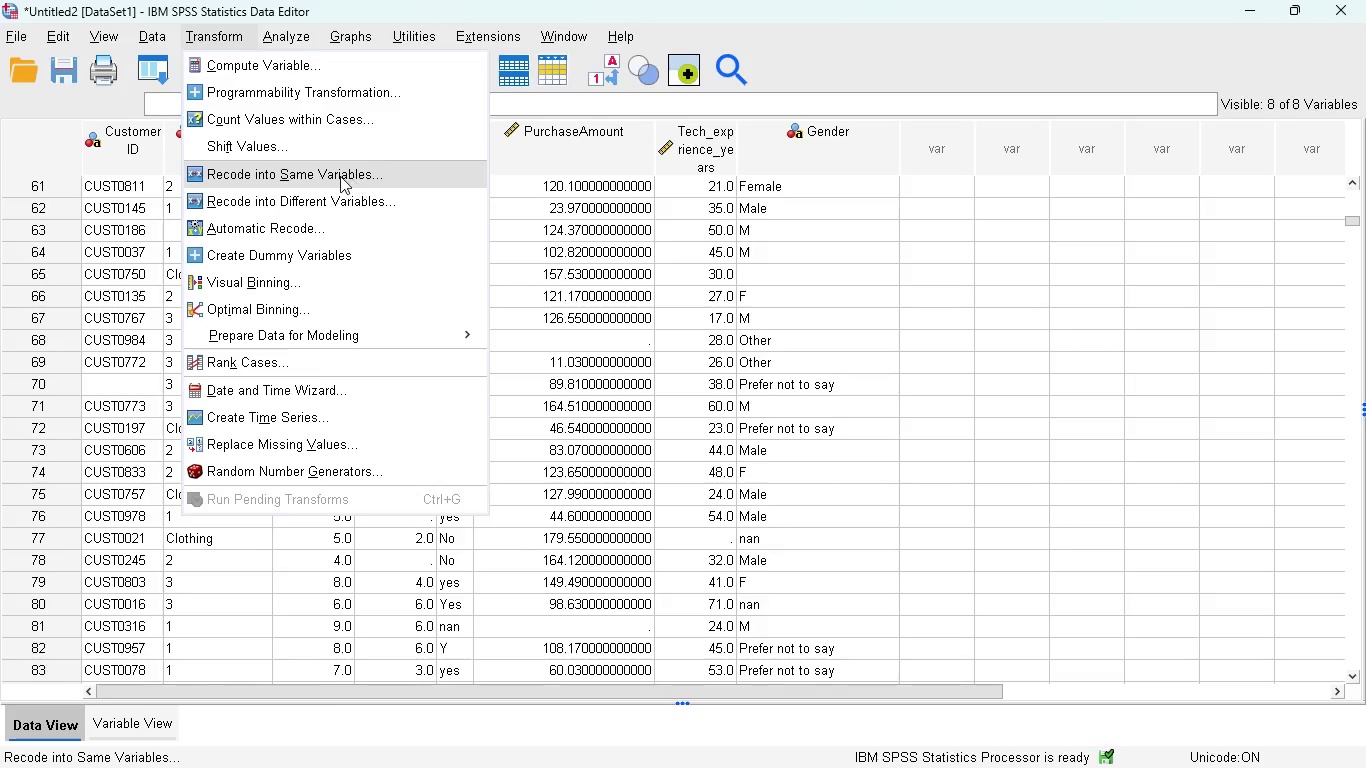 
left_click([318, 174])
 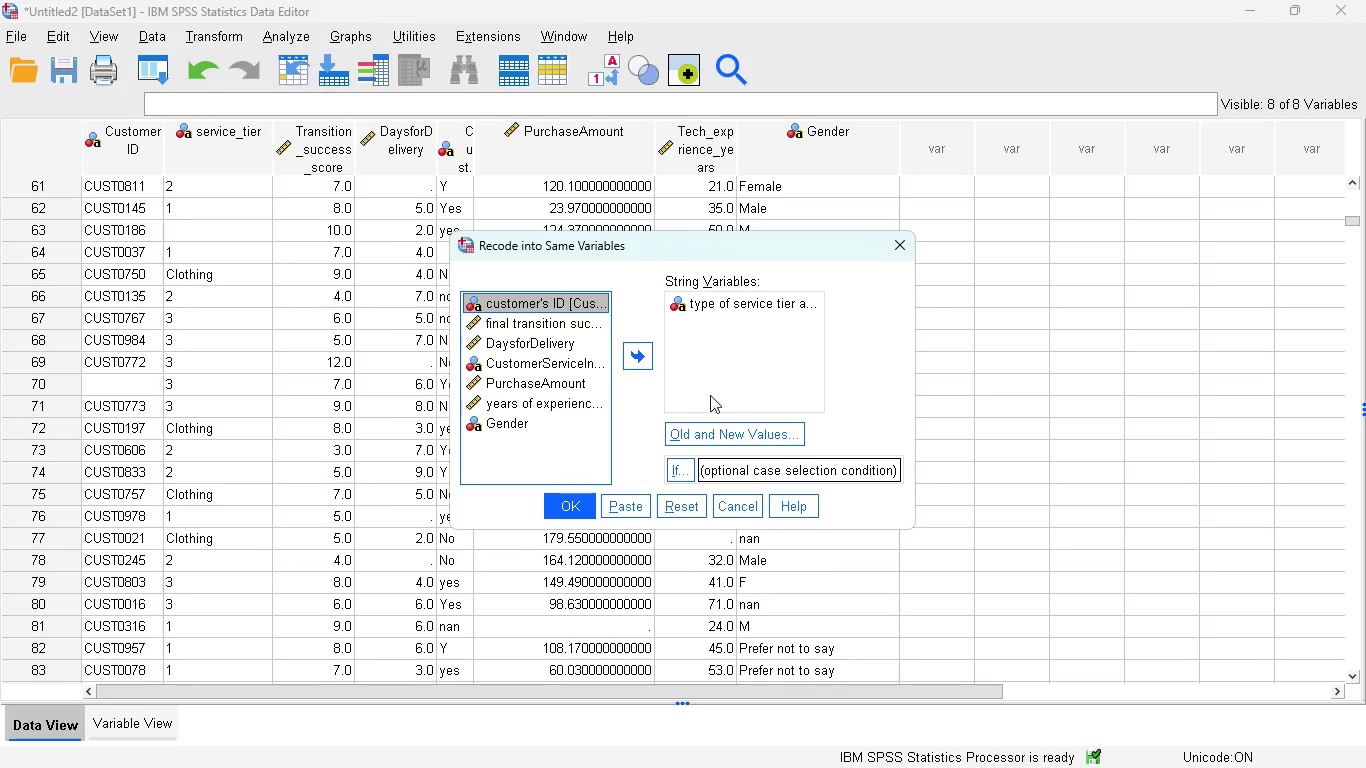 
left_click([734, 432])
 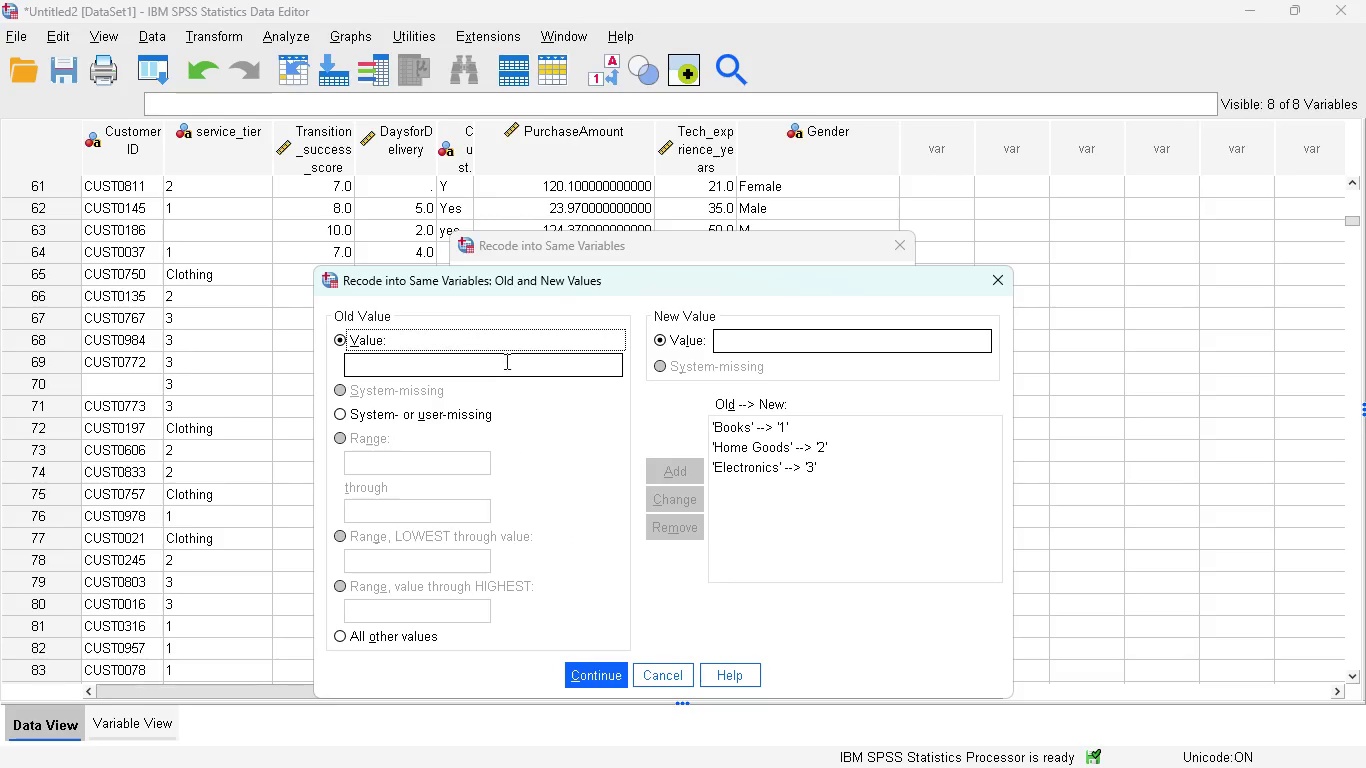 
left_click([449, 370])
 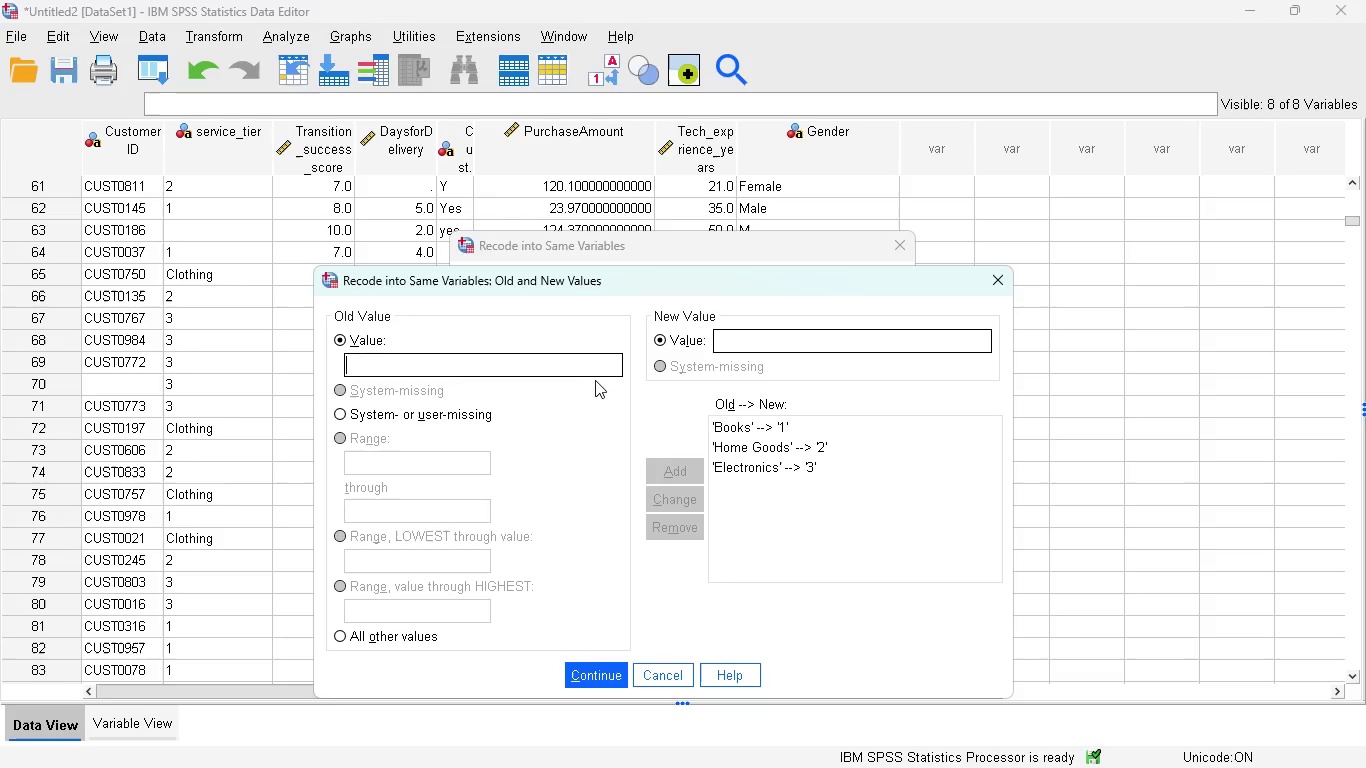 
wait(8.31)
 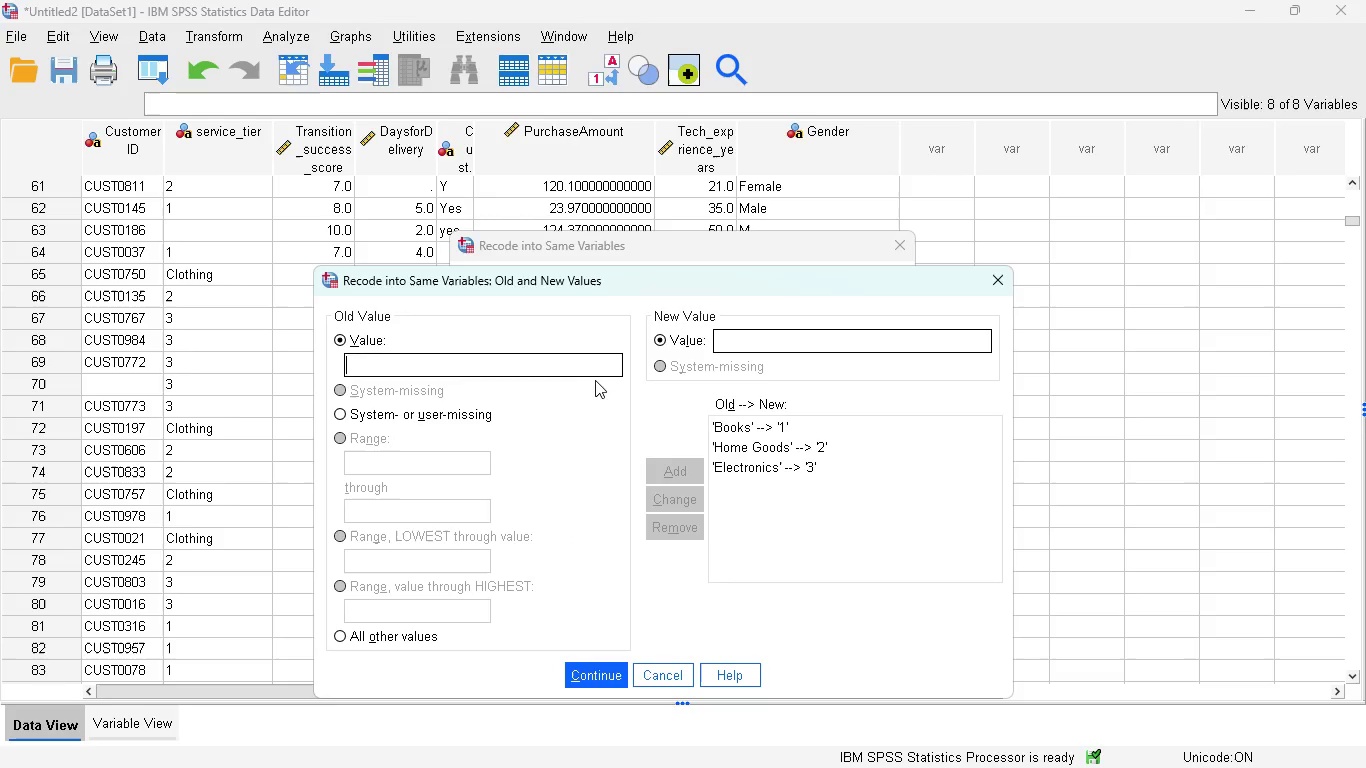 
left_click([383, 361])
 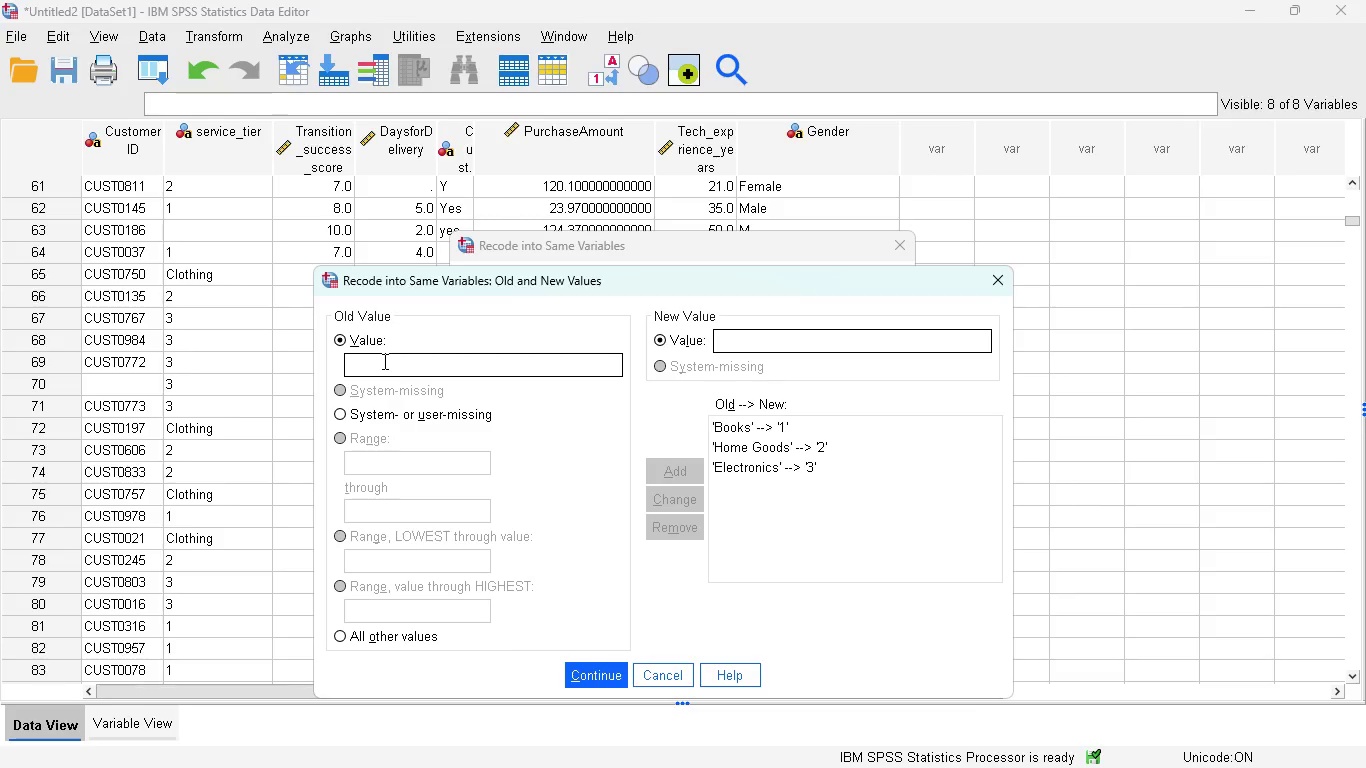 
type(clo)
key(Backspace)
key(Backspace)
key(Backspace)
key(Backspace)
 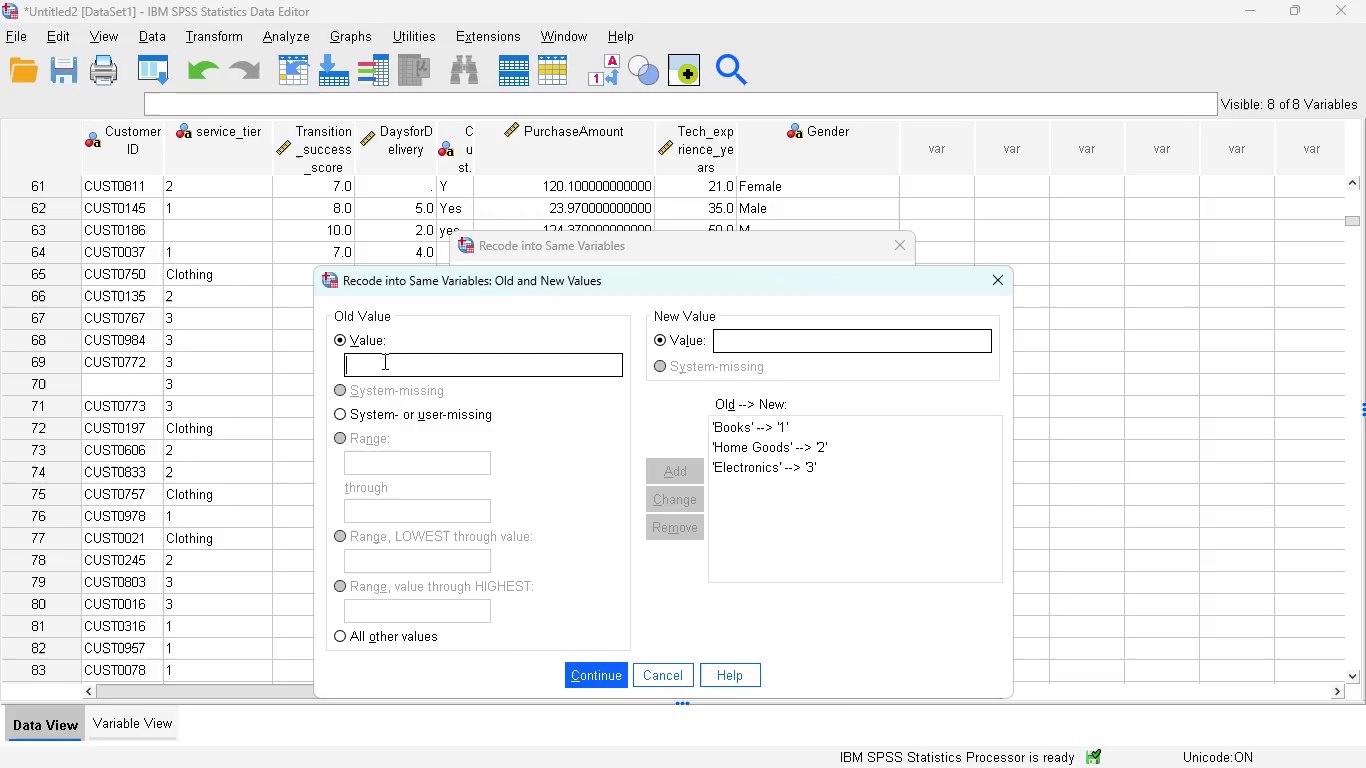 
wait(10.16)
 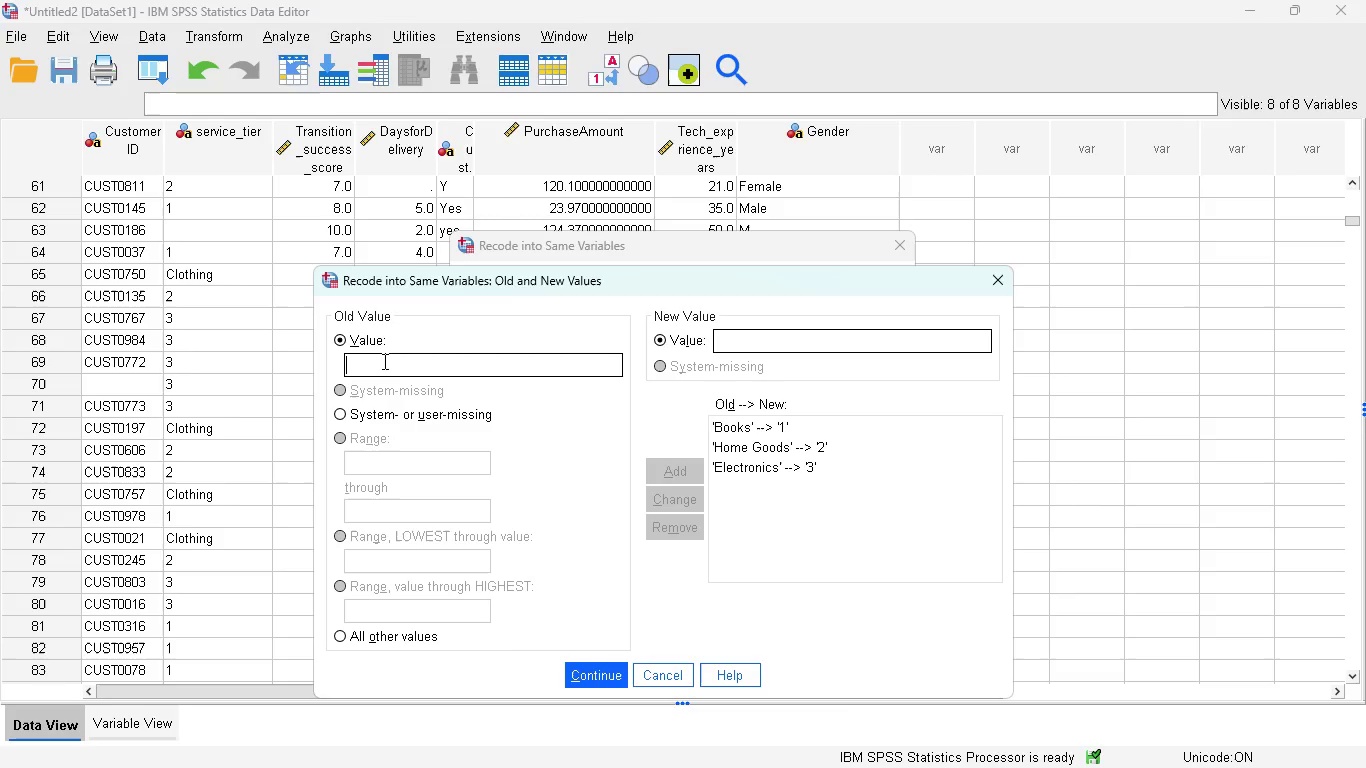 
type(clot)
key(Backspace)
key(Backspace)
key(Backspace)
 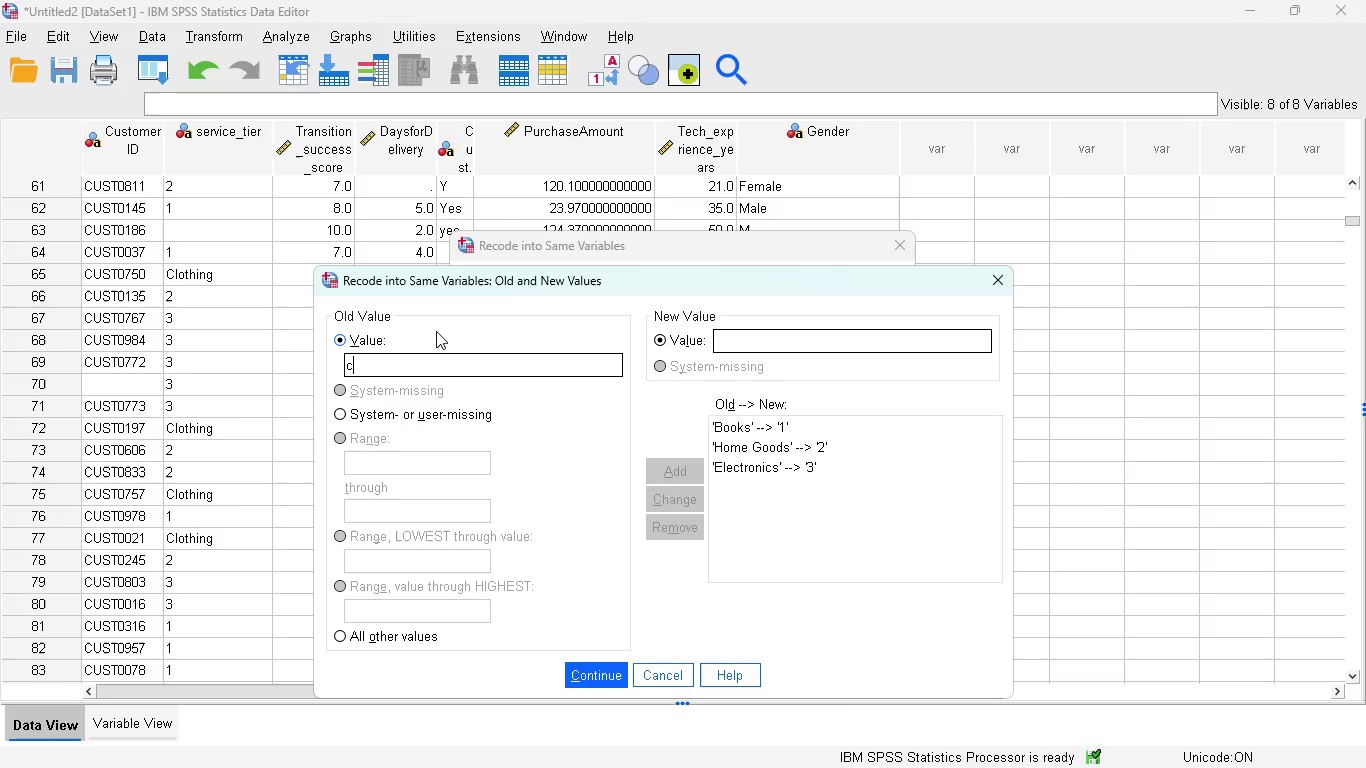 
key(Backspace)
type(Clothing)
 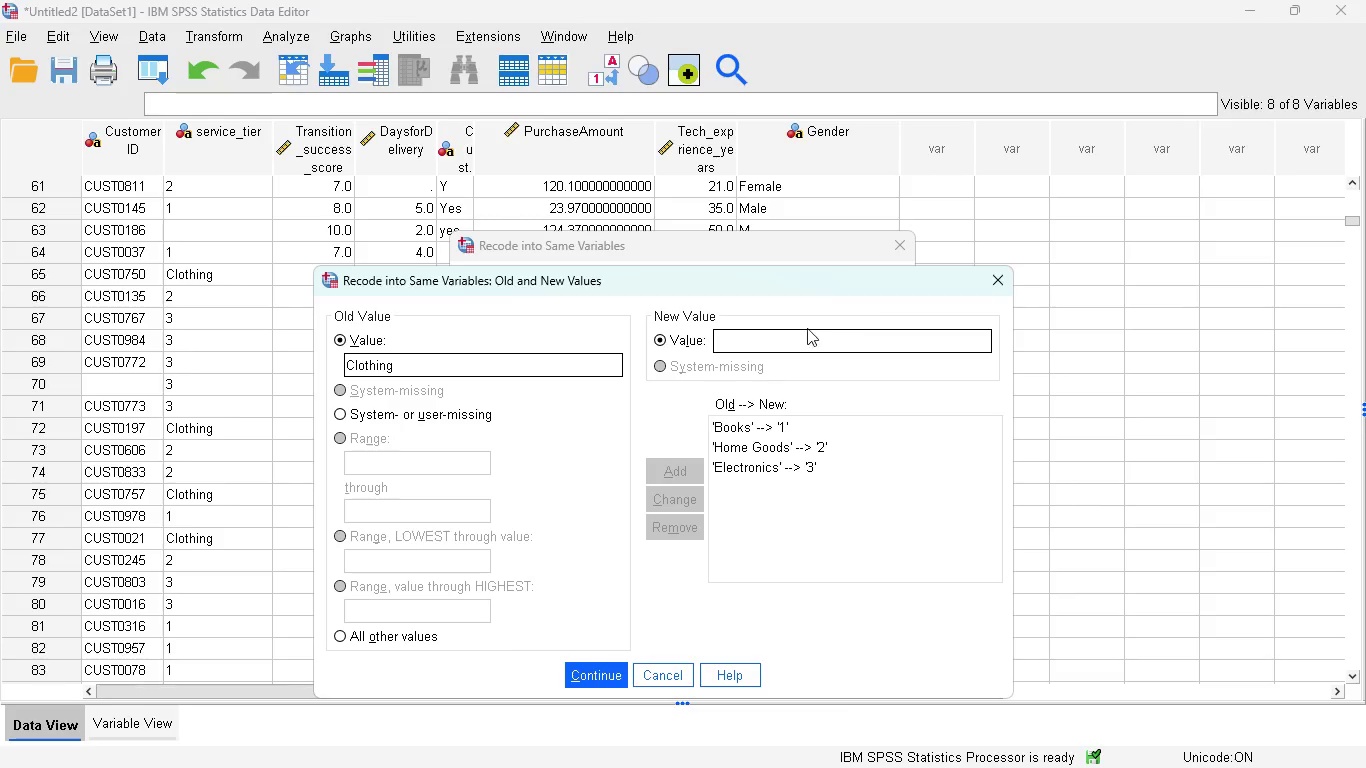 
left_click([757, 347])
 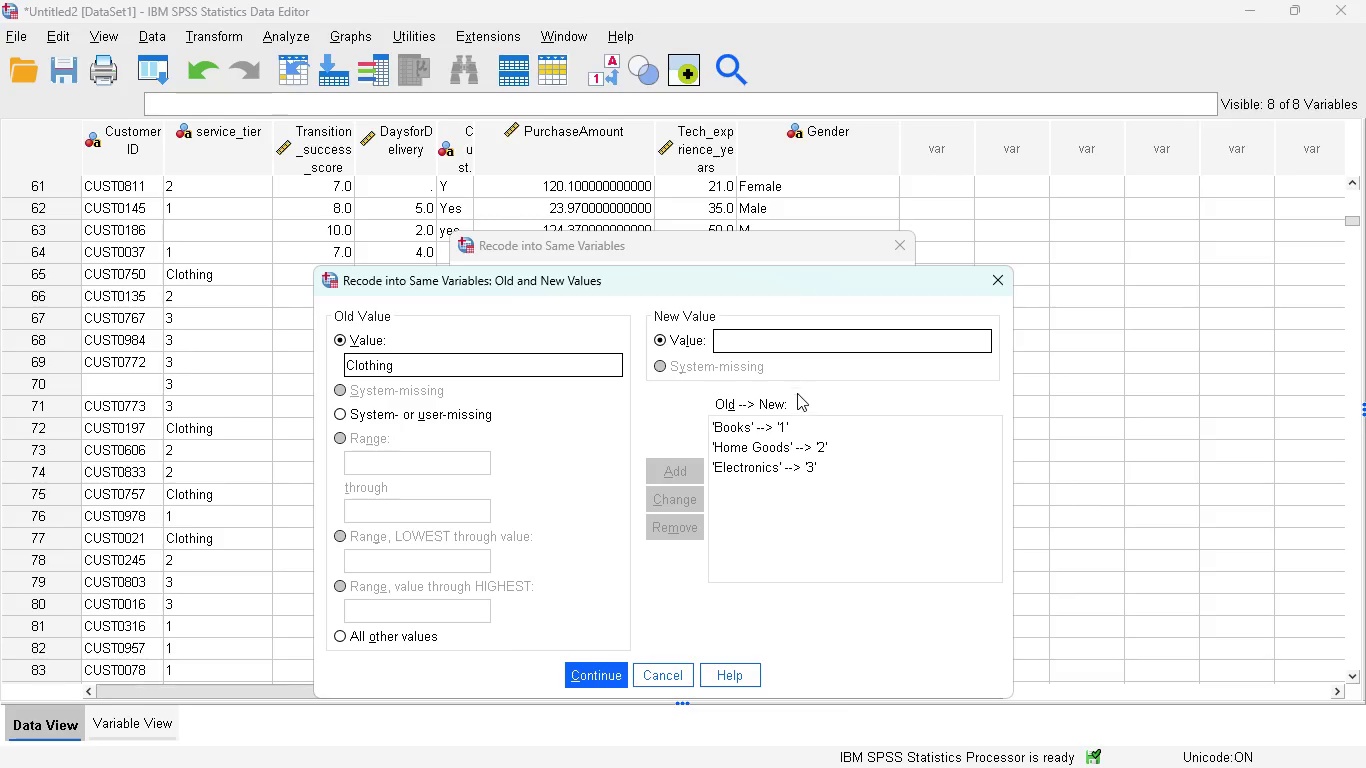 
key(4)
 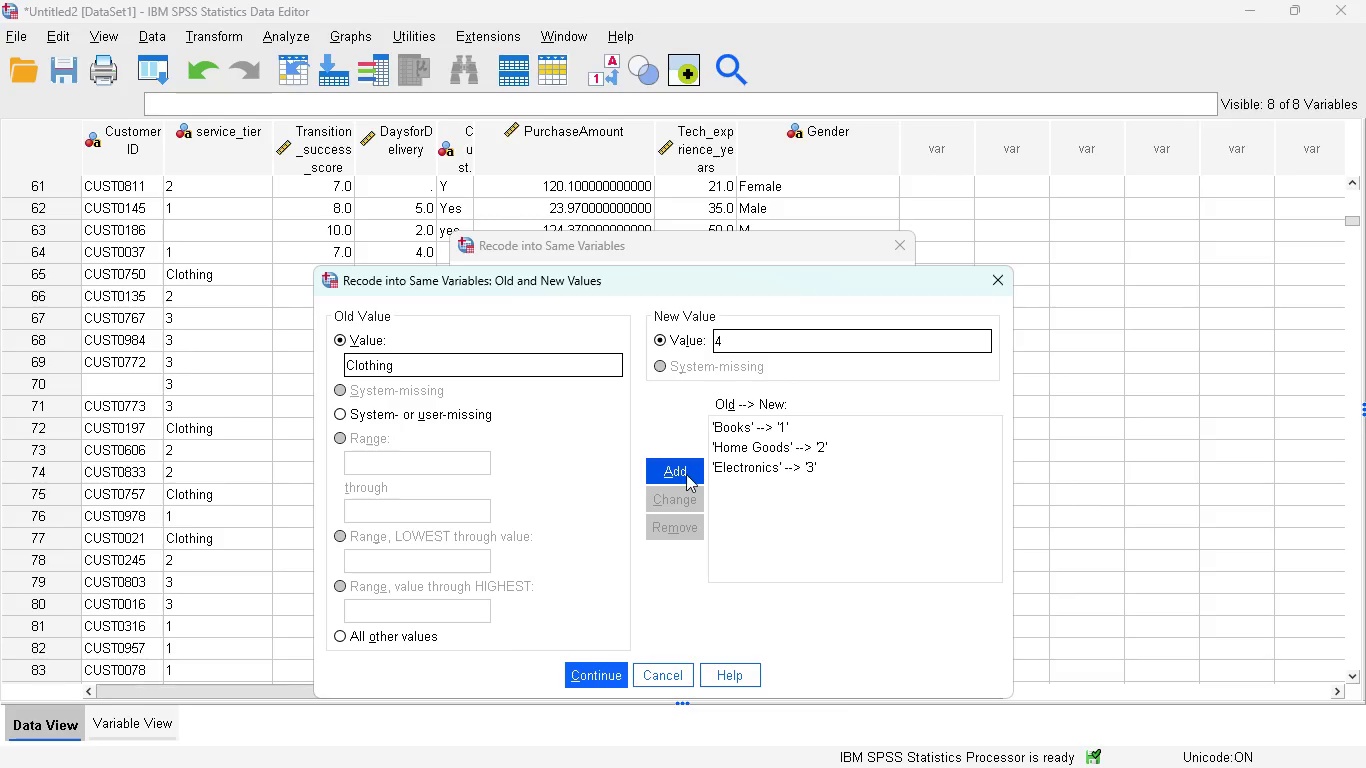 
left_click([686, 474])
 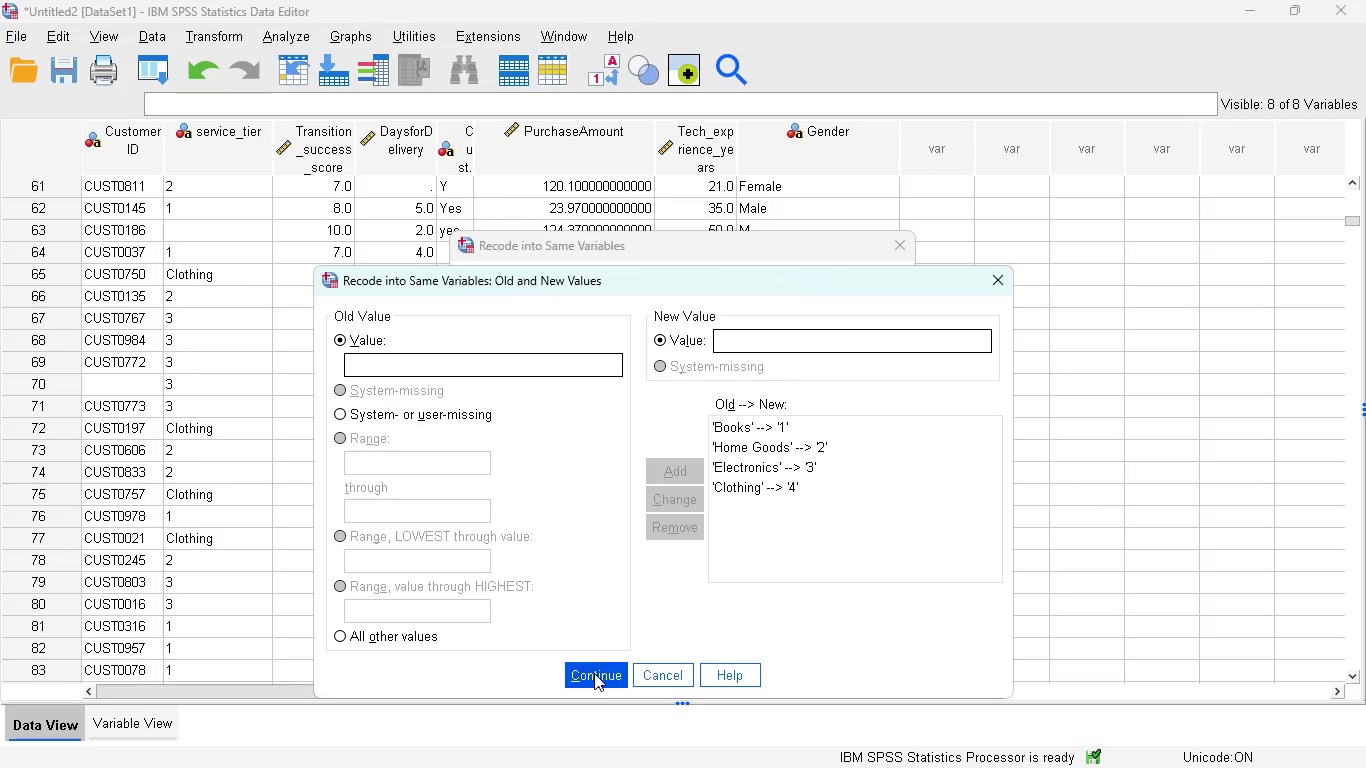 
left_click([594, 673])
 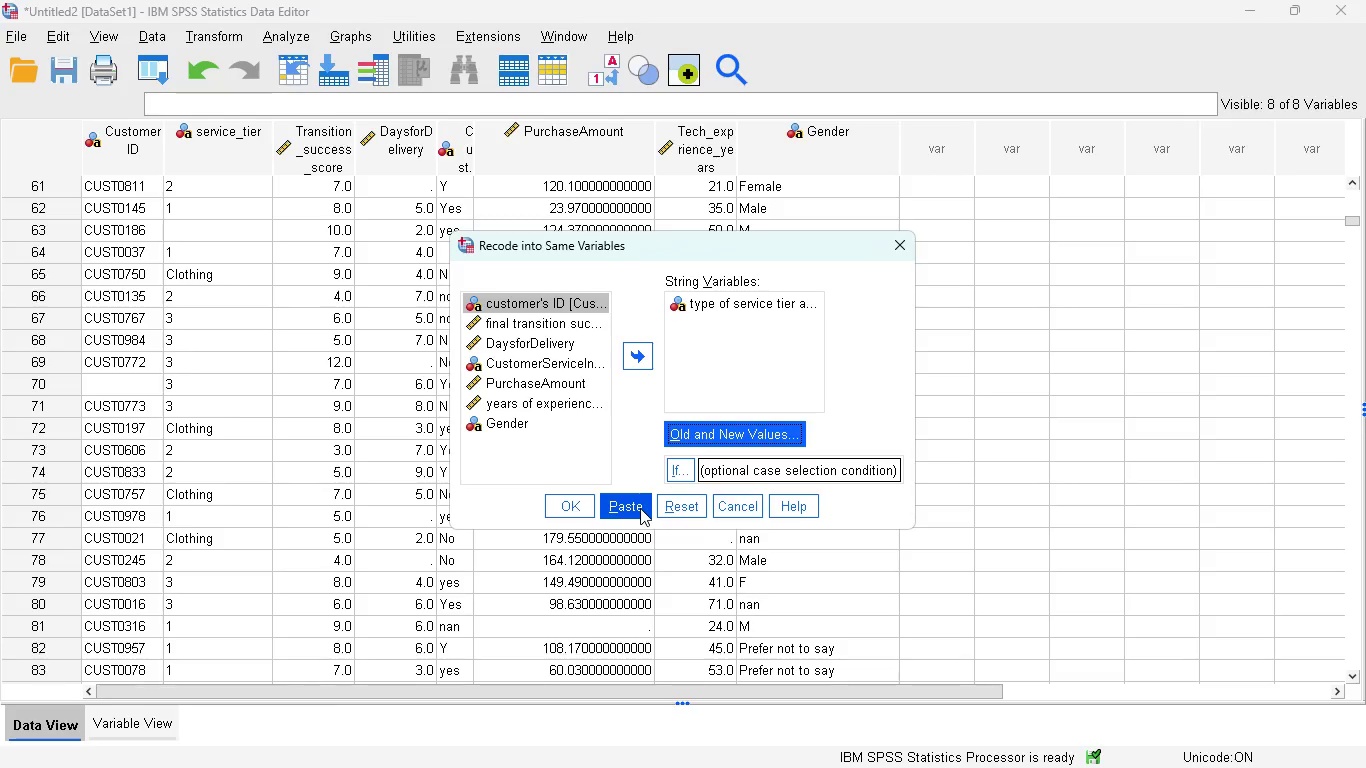 
wait(5.12)
 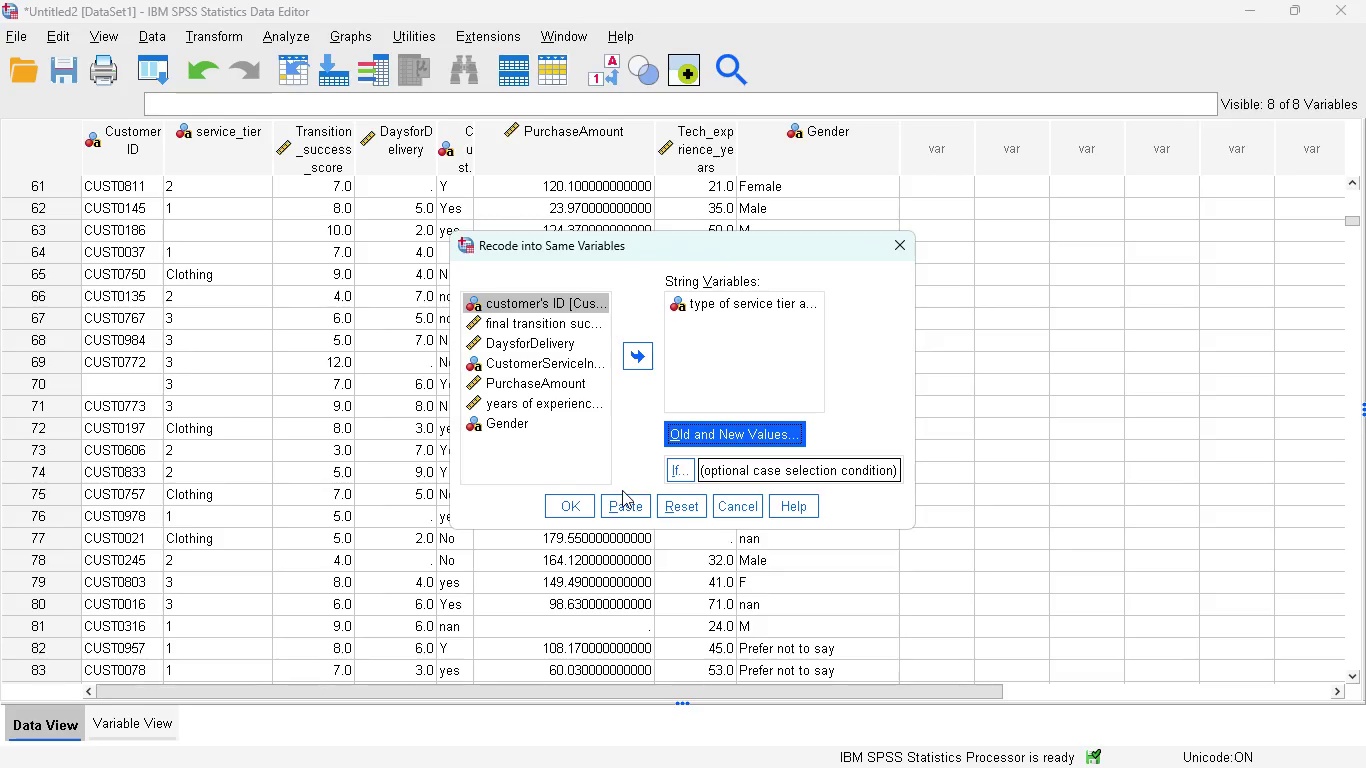 
left_click([640, 508])
 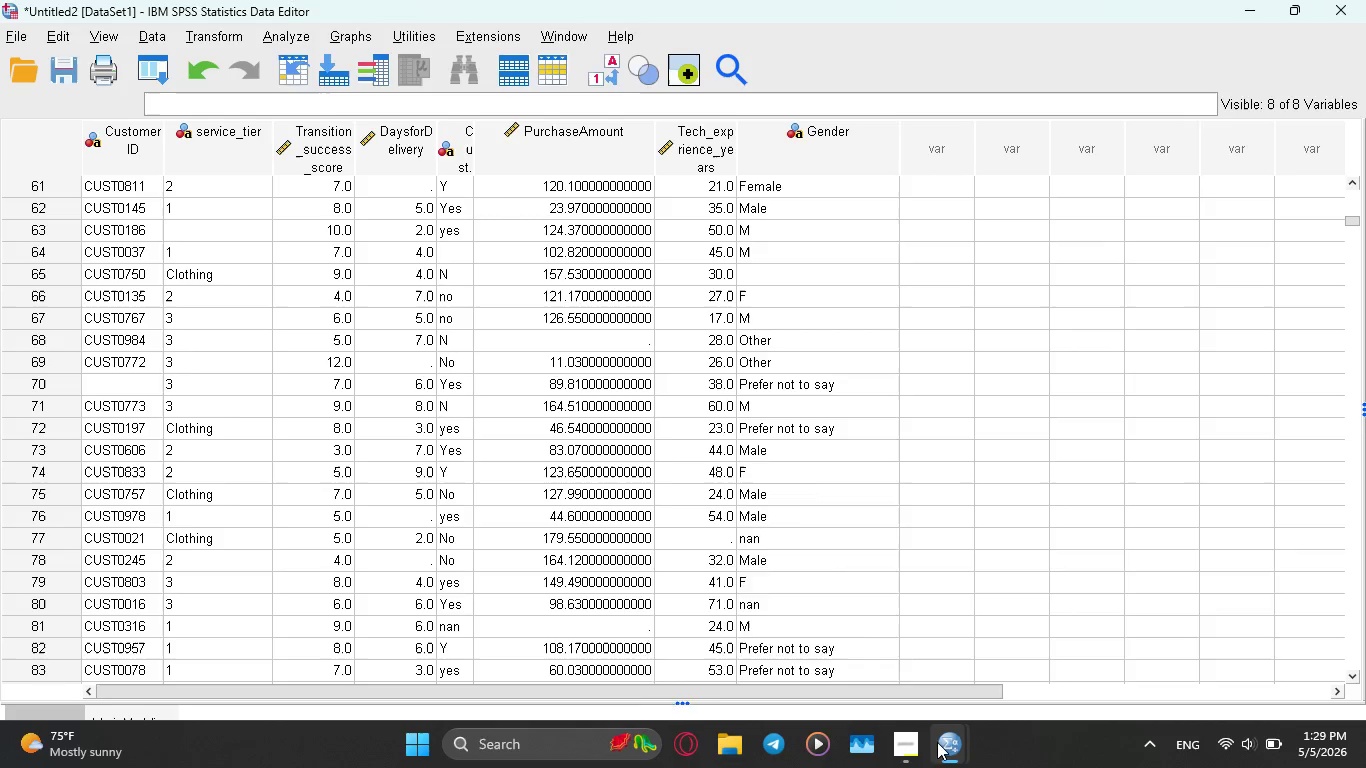 
left_click([752, 627])
 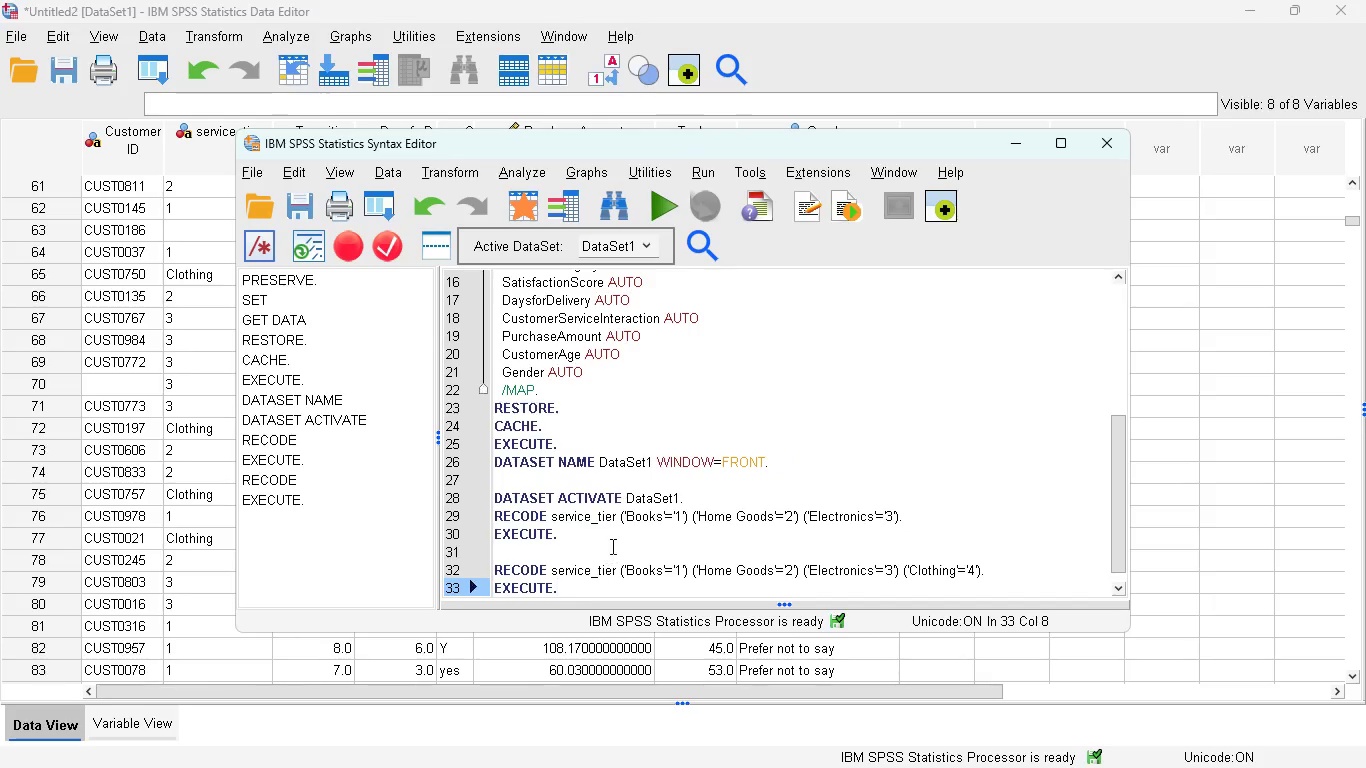 
scroll: coordinate [590, 561], scroll_direction: down, amount: 2.0
 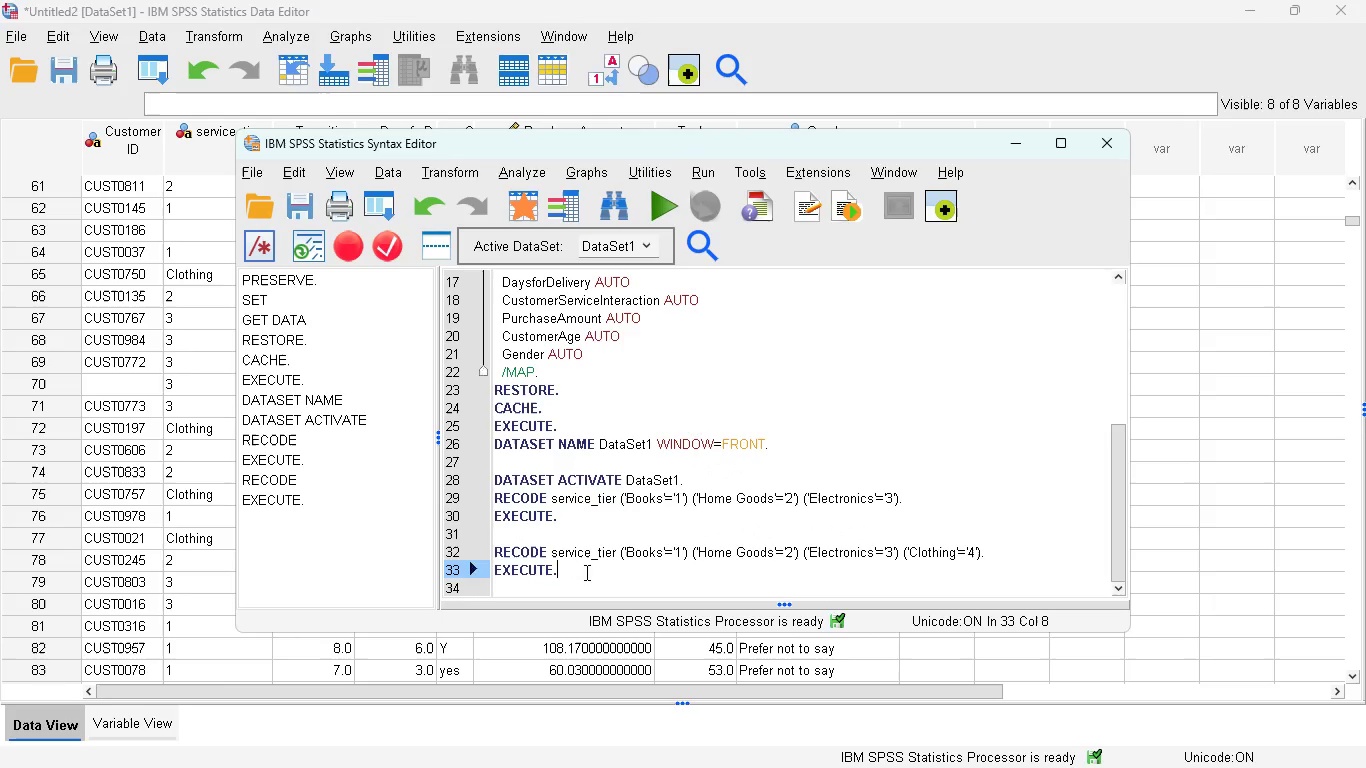 
left_click_drag(start_coordinate=[575, 572], to_coordinate=[486, 547])
 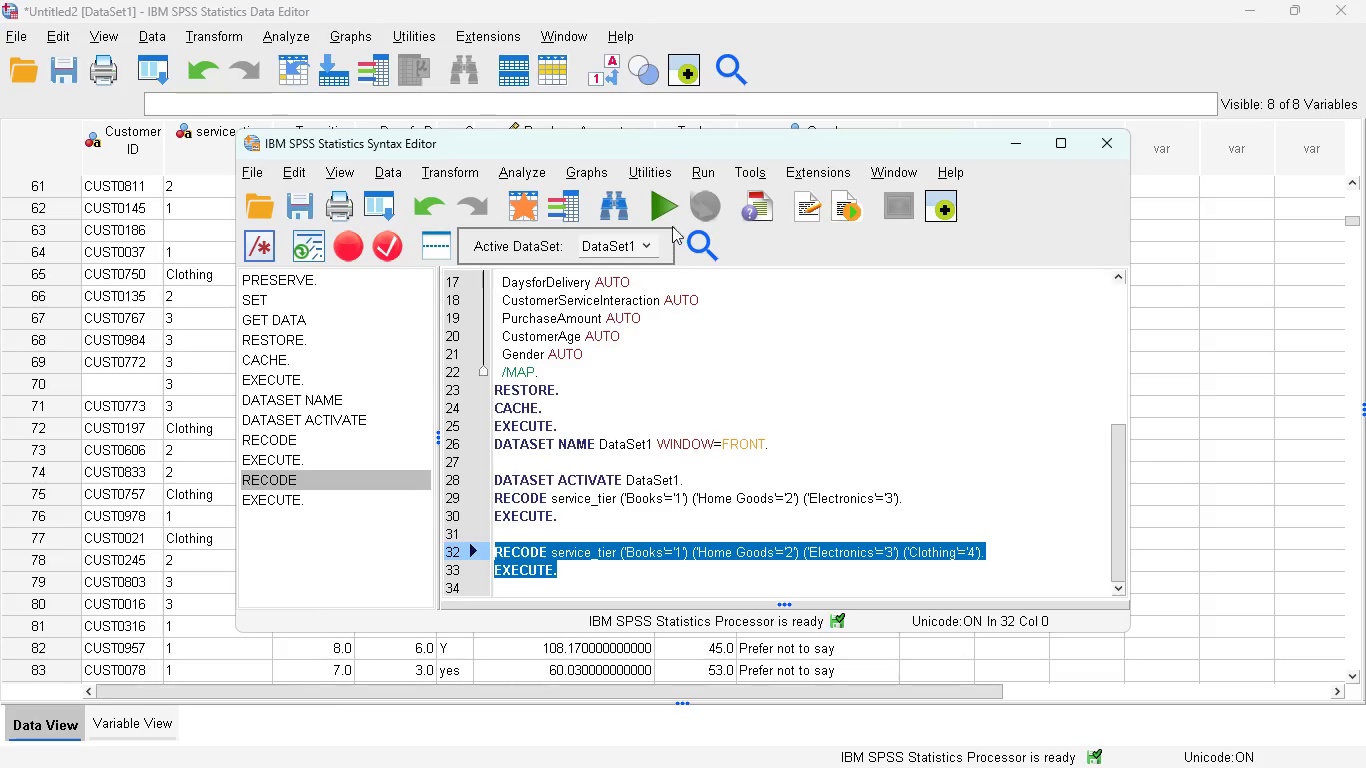 
left_click([663, 202])
 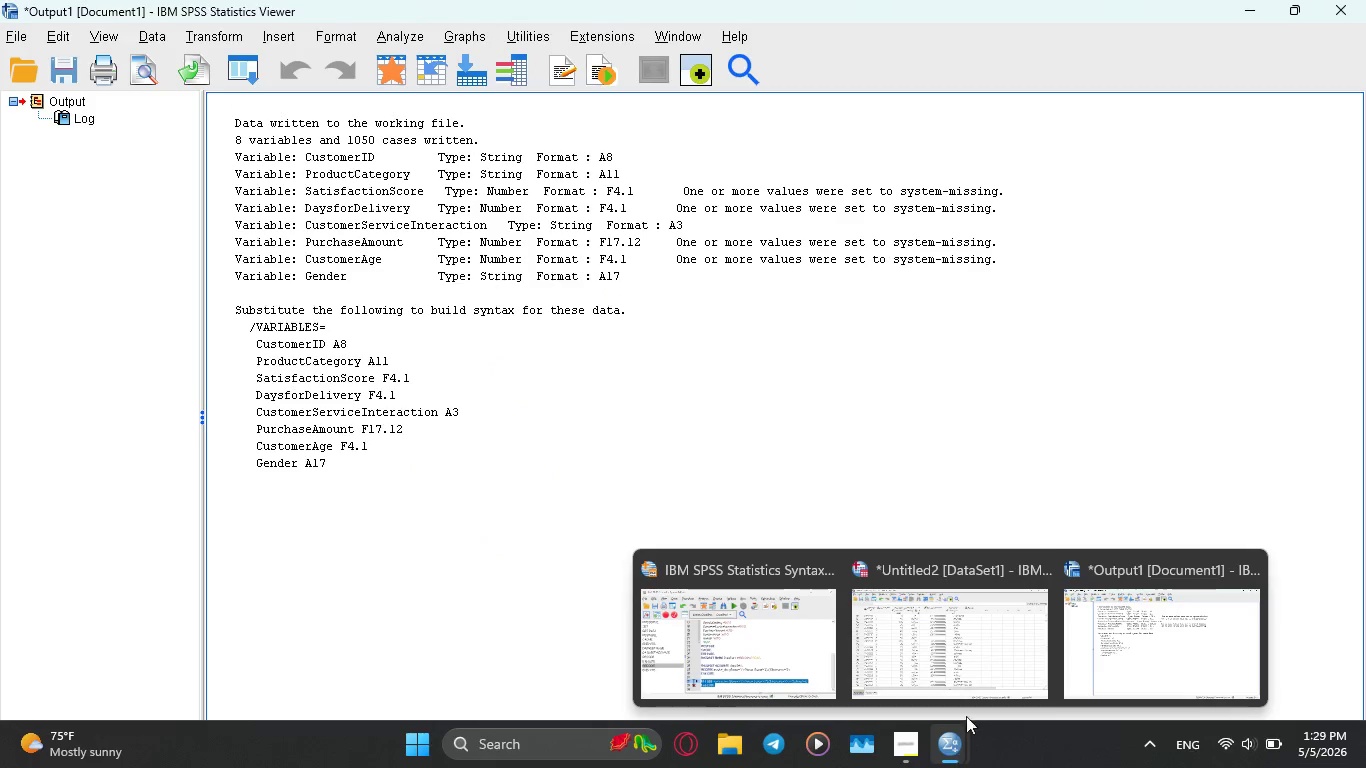 
left_click([995, 634])
 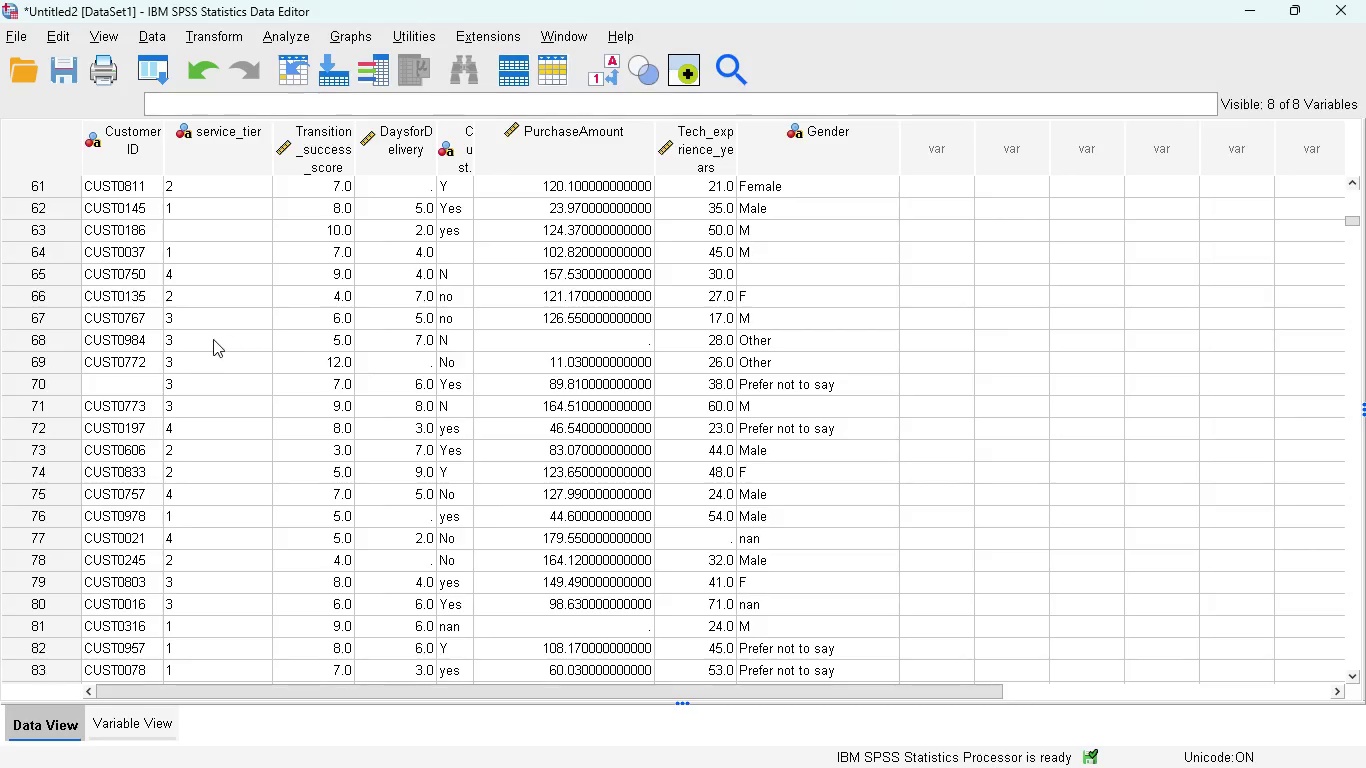 
scroll: coordinate [225, 383], scroll_direction: up, amount: 5.0
 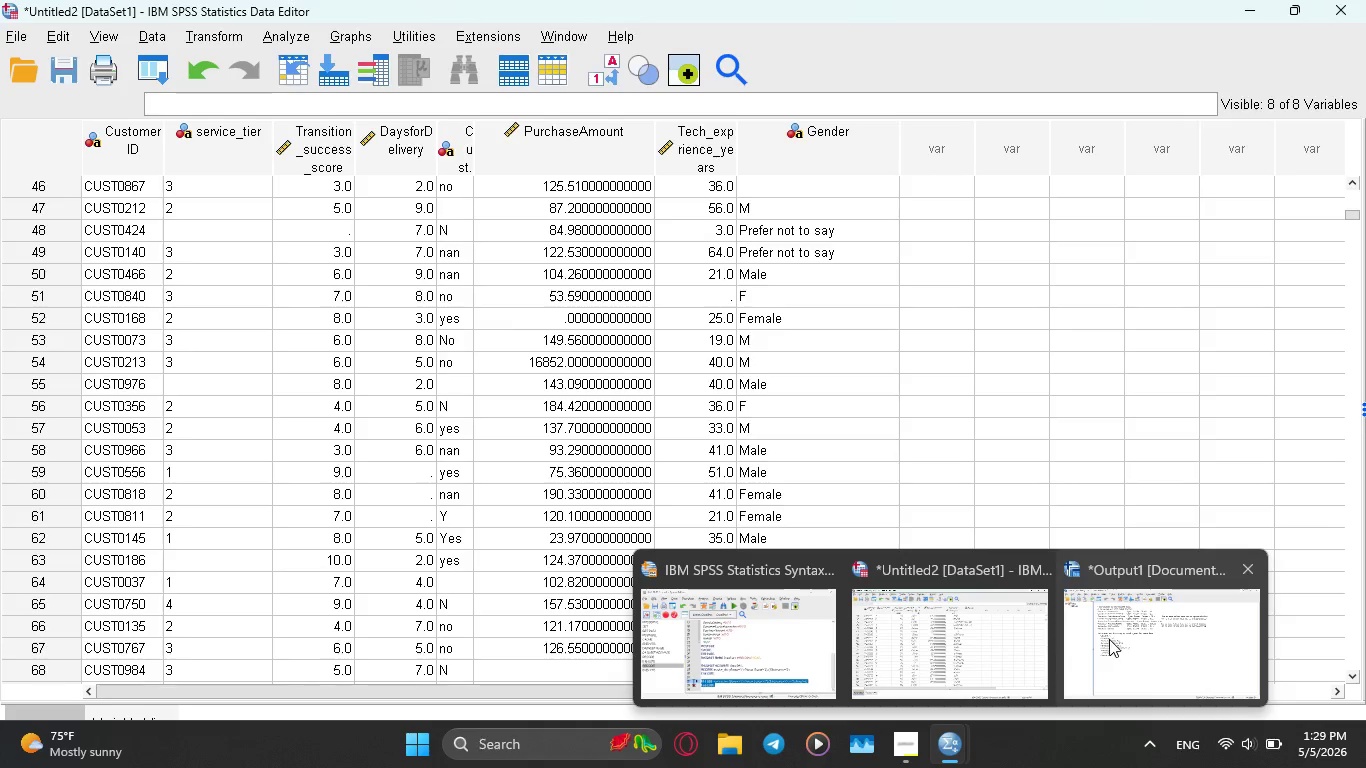 
left_click([940, 649])
 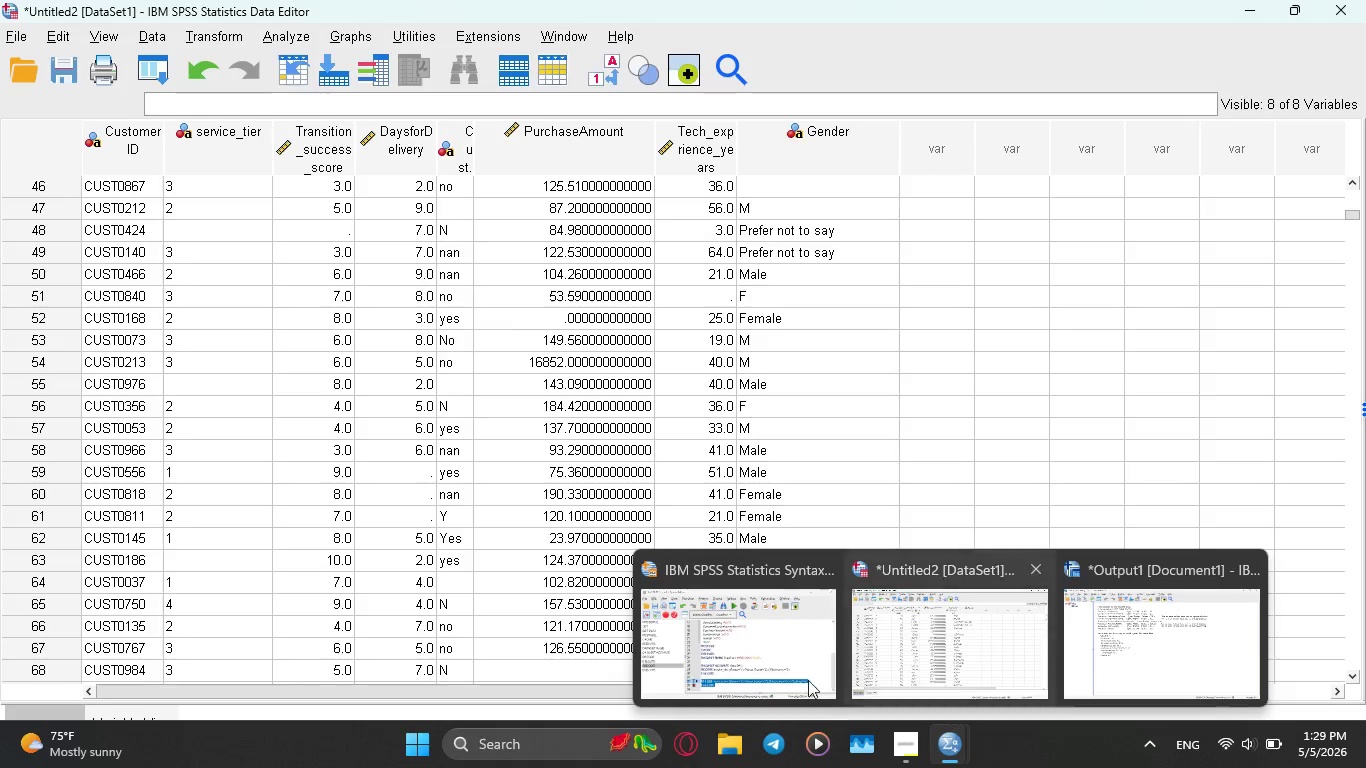 
left_click([939, 641])
 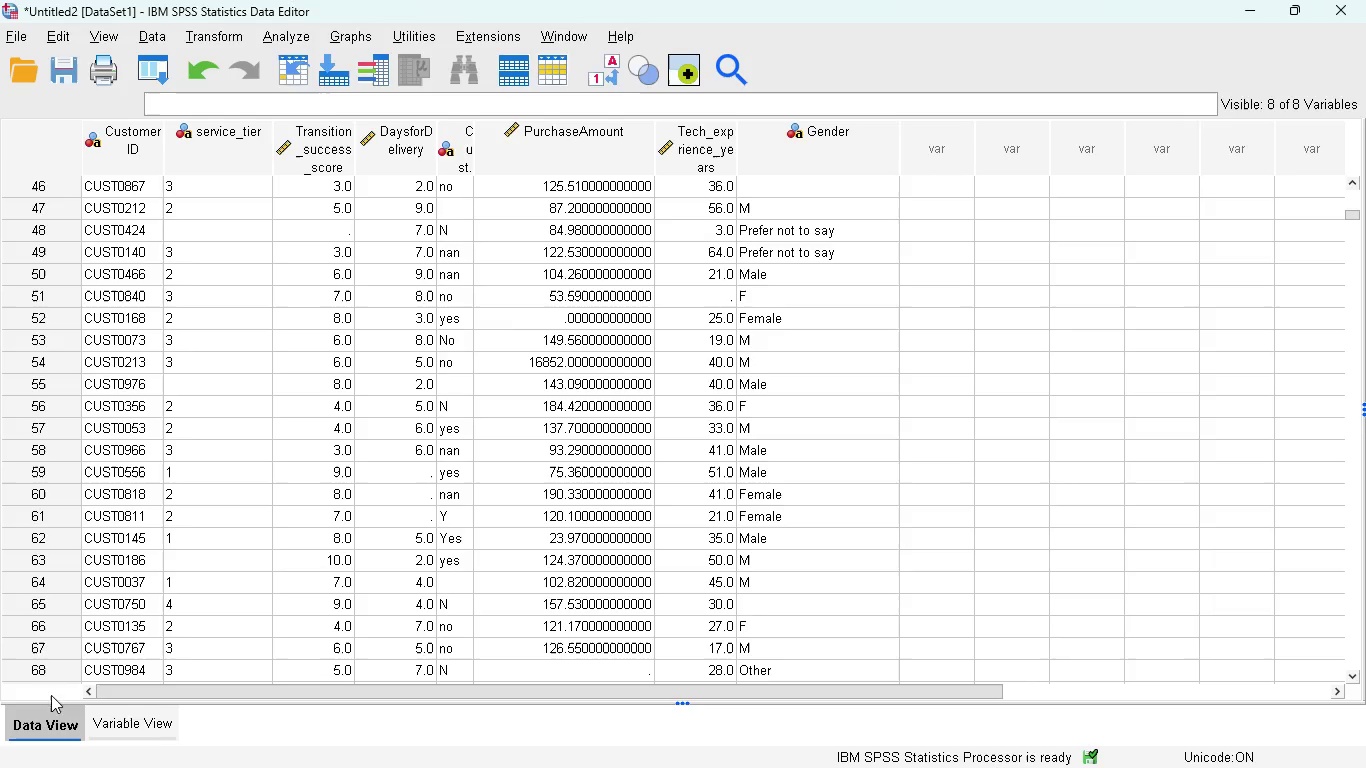 
left_click([131, 728])
 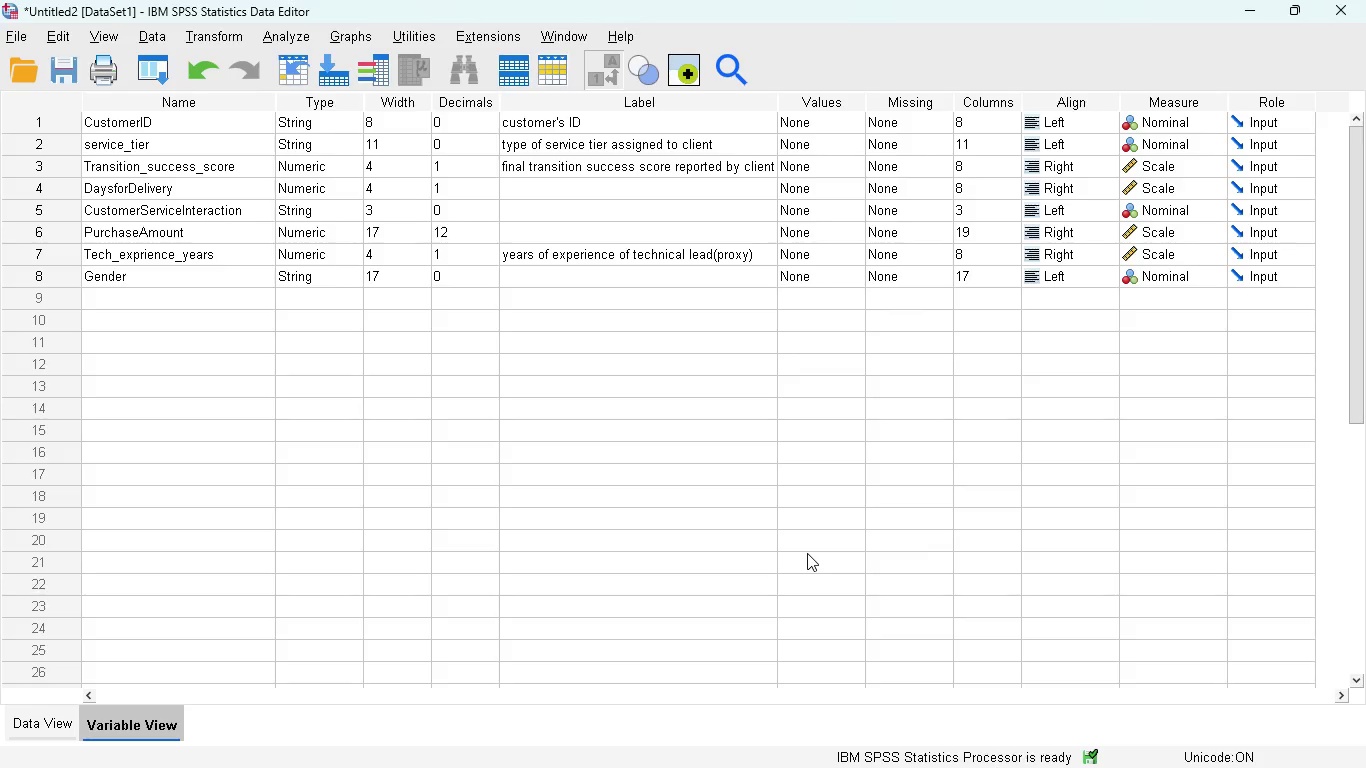 
wait(30.89)
 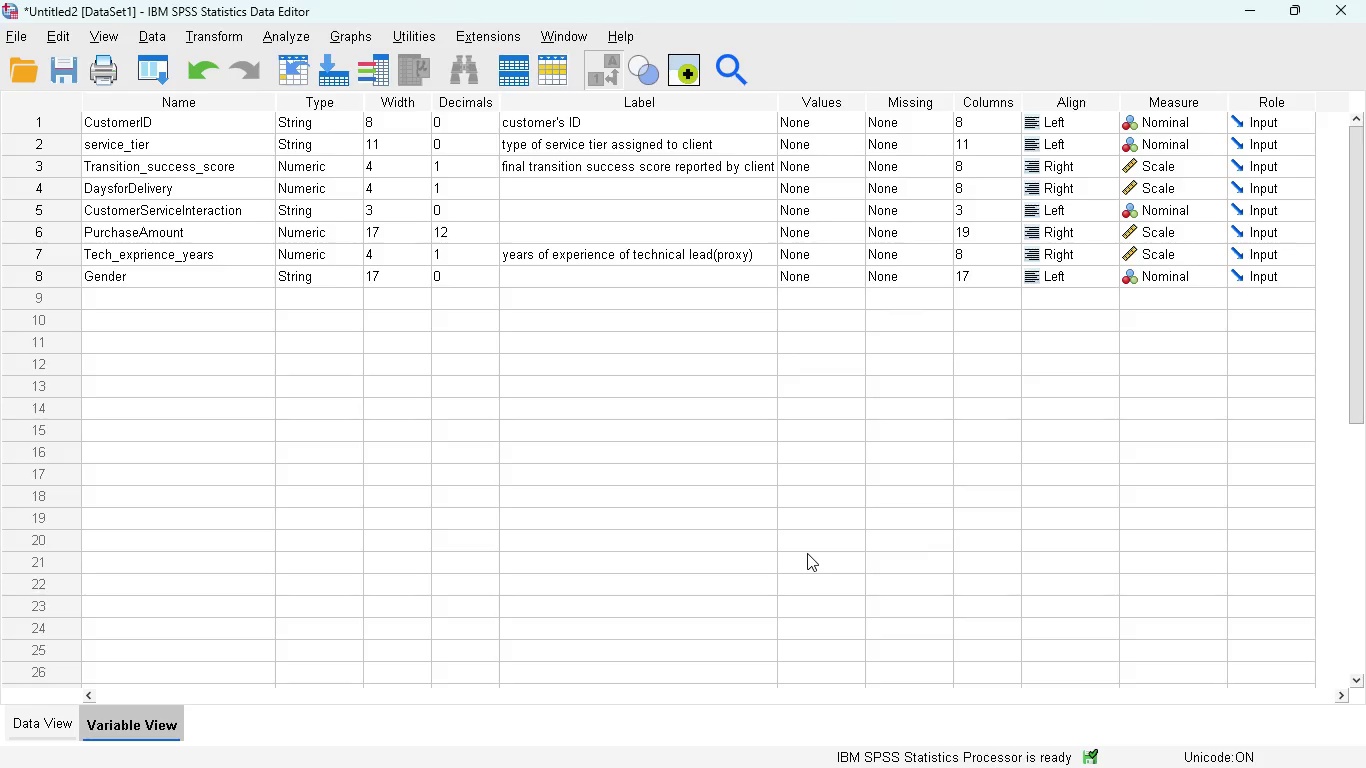 
left_click([844, 134])
 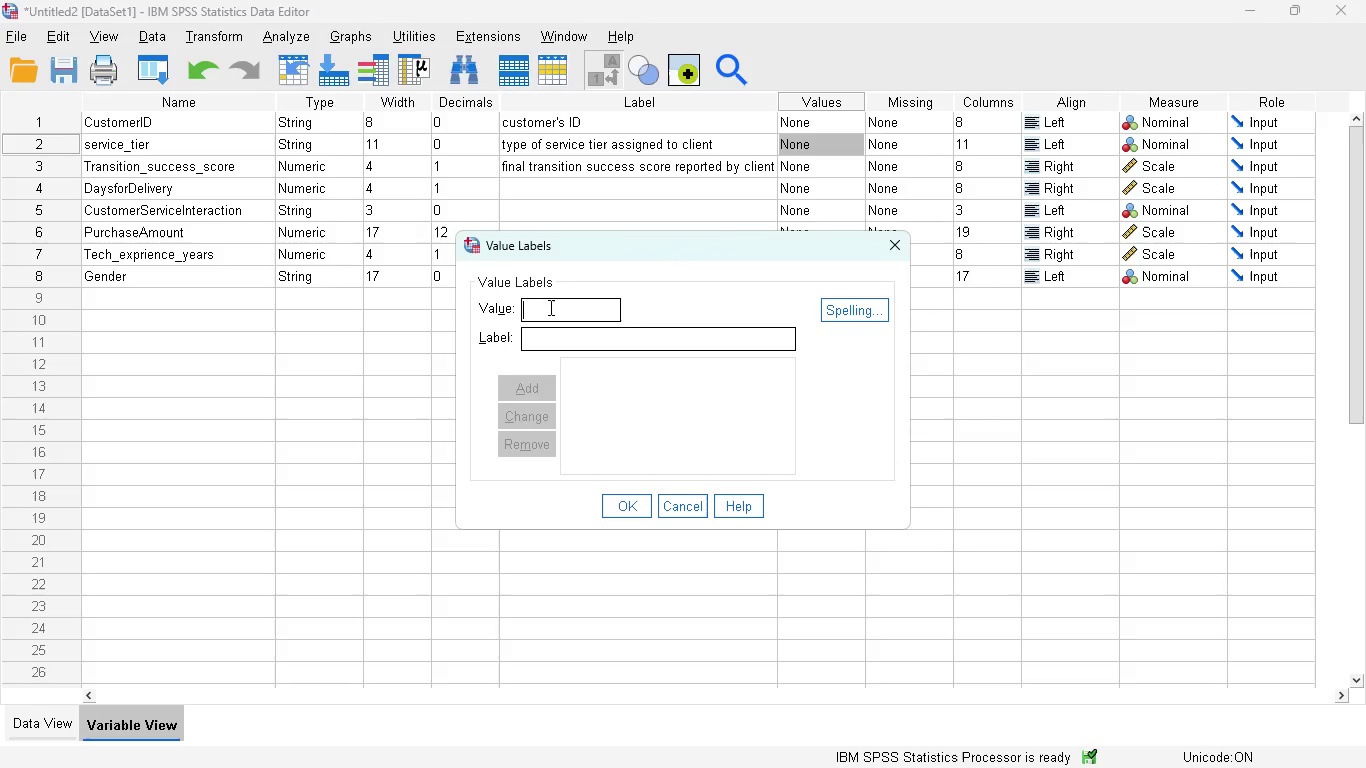 
wait(8.53)
 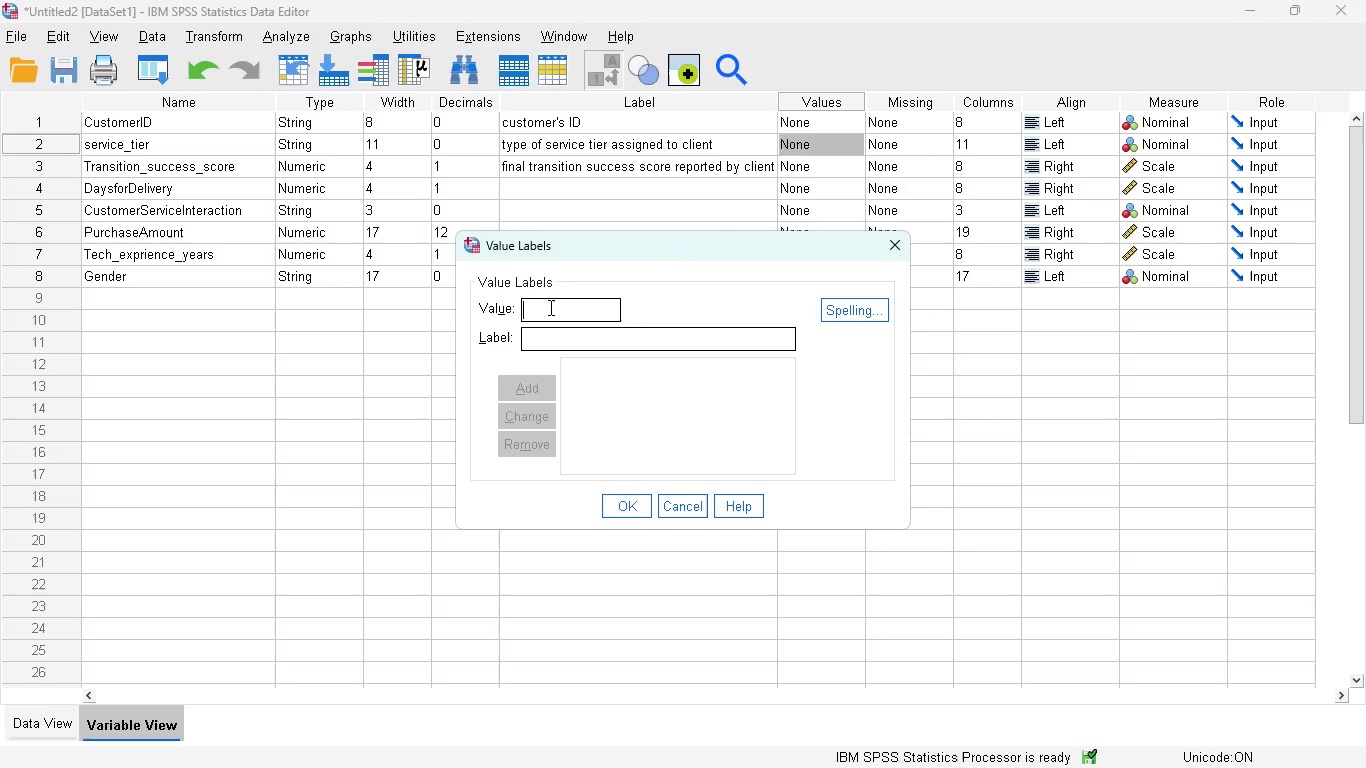 
left_click([560, 302])
 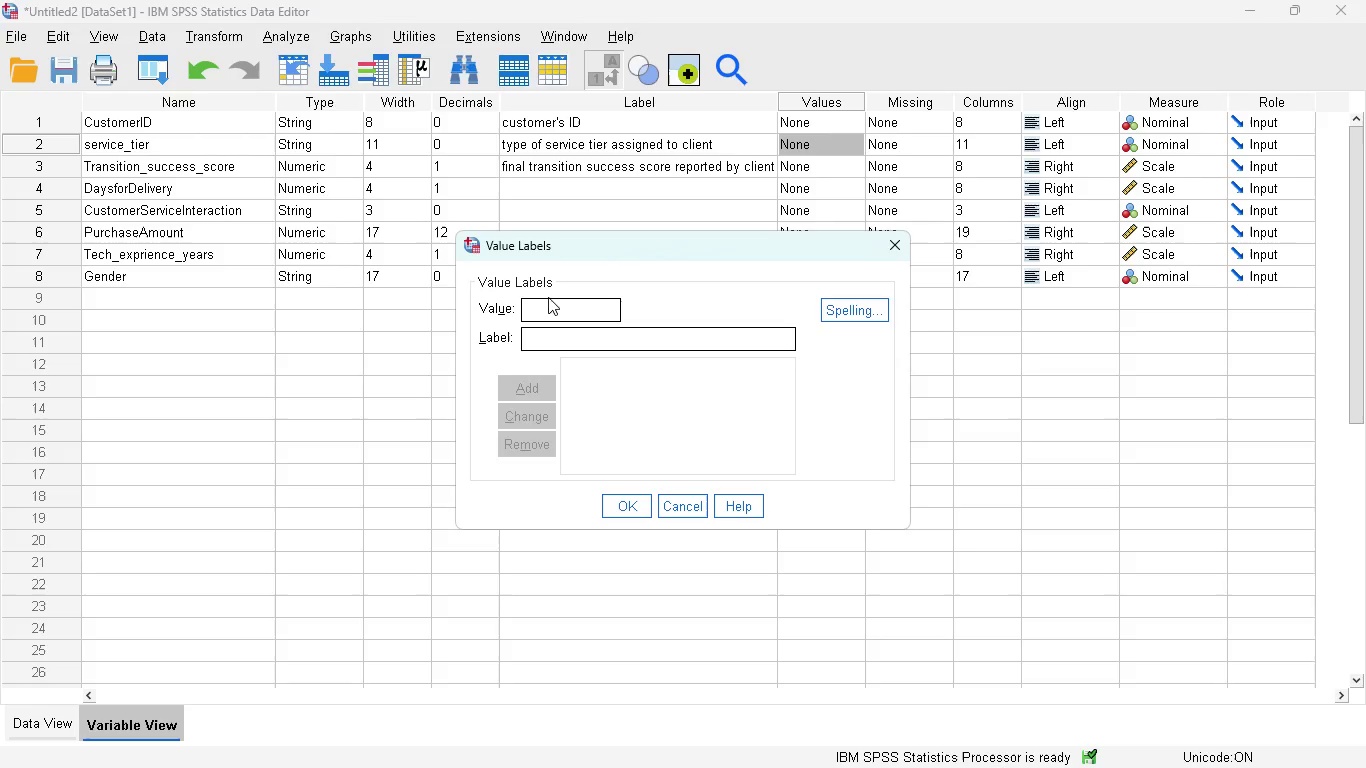 
key(1)
 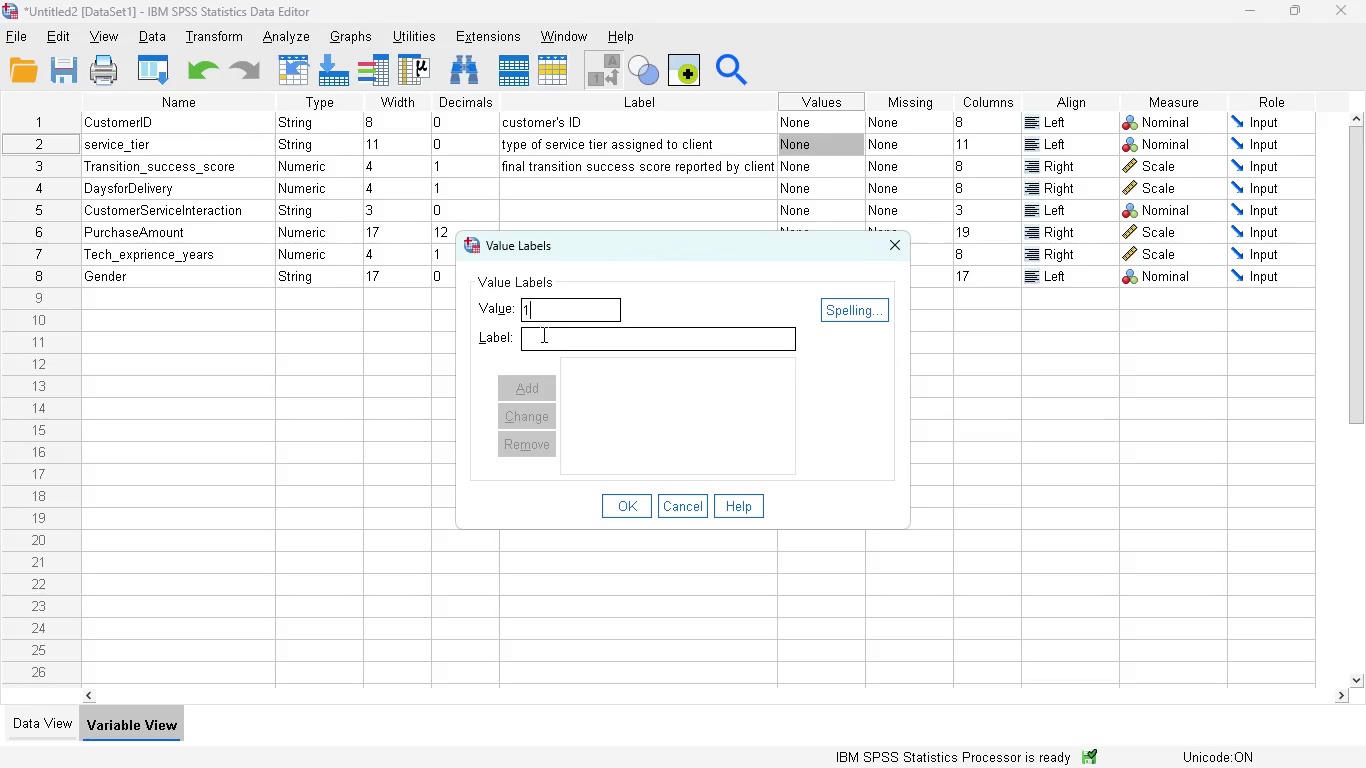 
left_click([542, 336])
 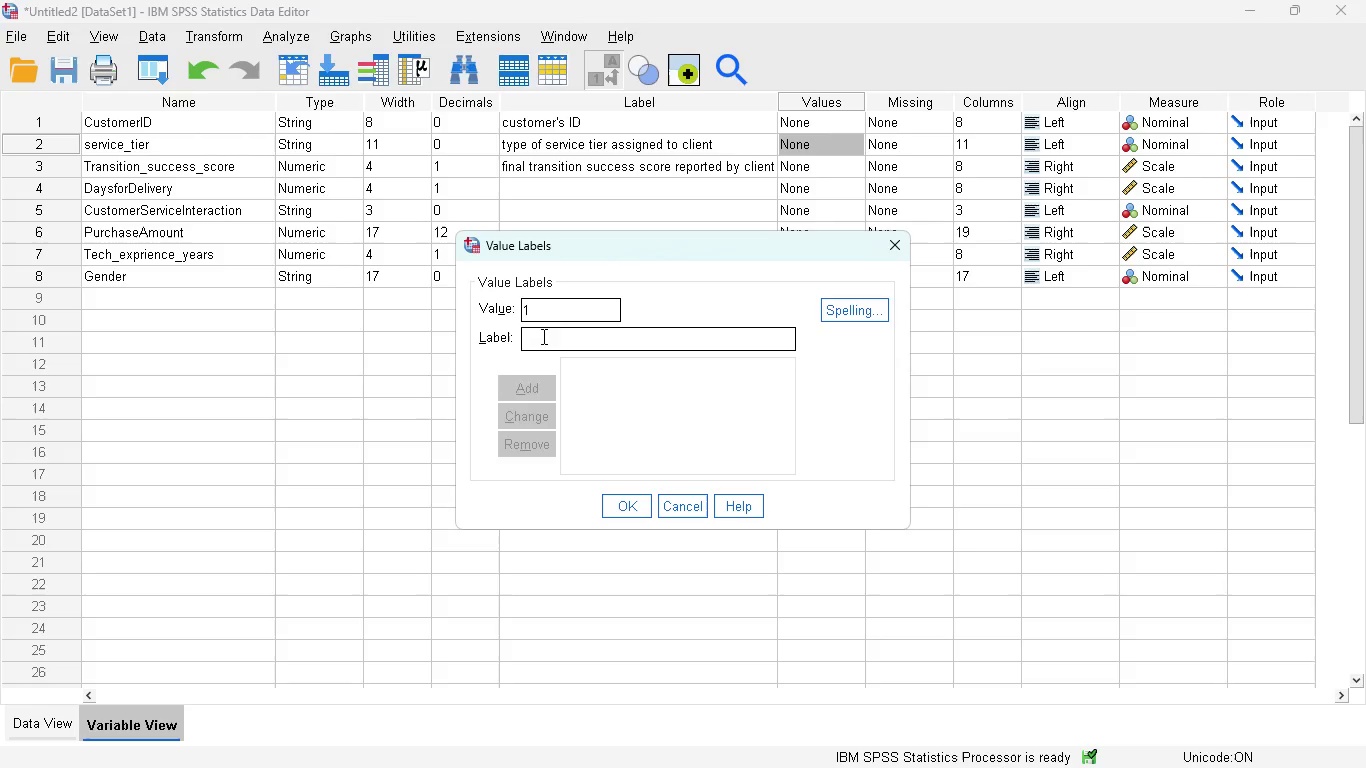 
type(bas)
key(Backspace)
key(Backspace)
key(Backspace)
type(basic)
 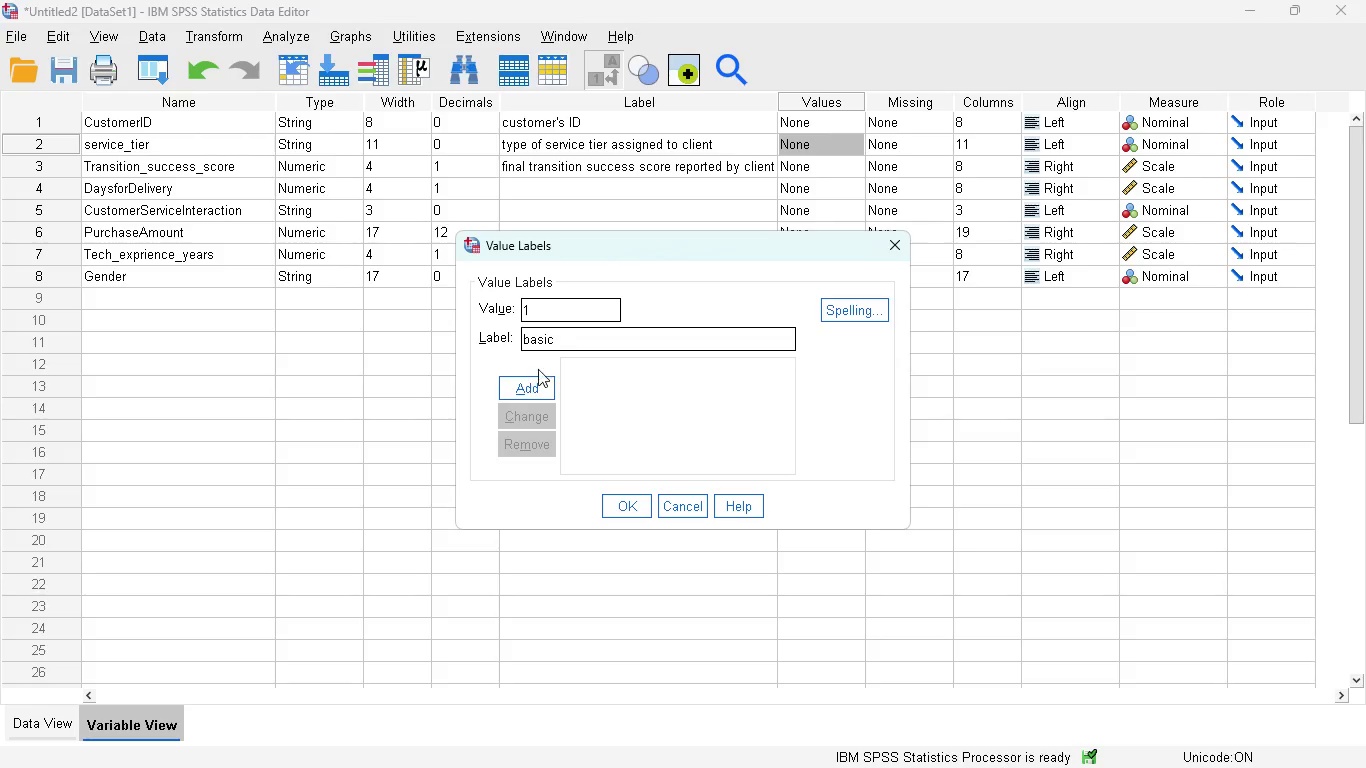 
left_click([538, 376])
 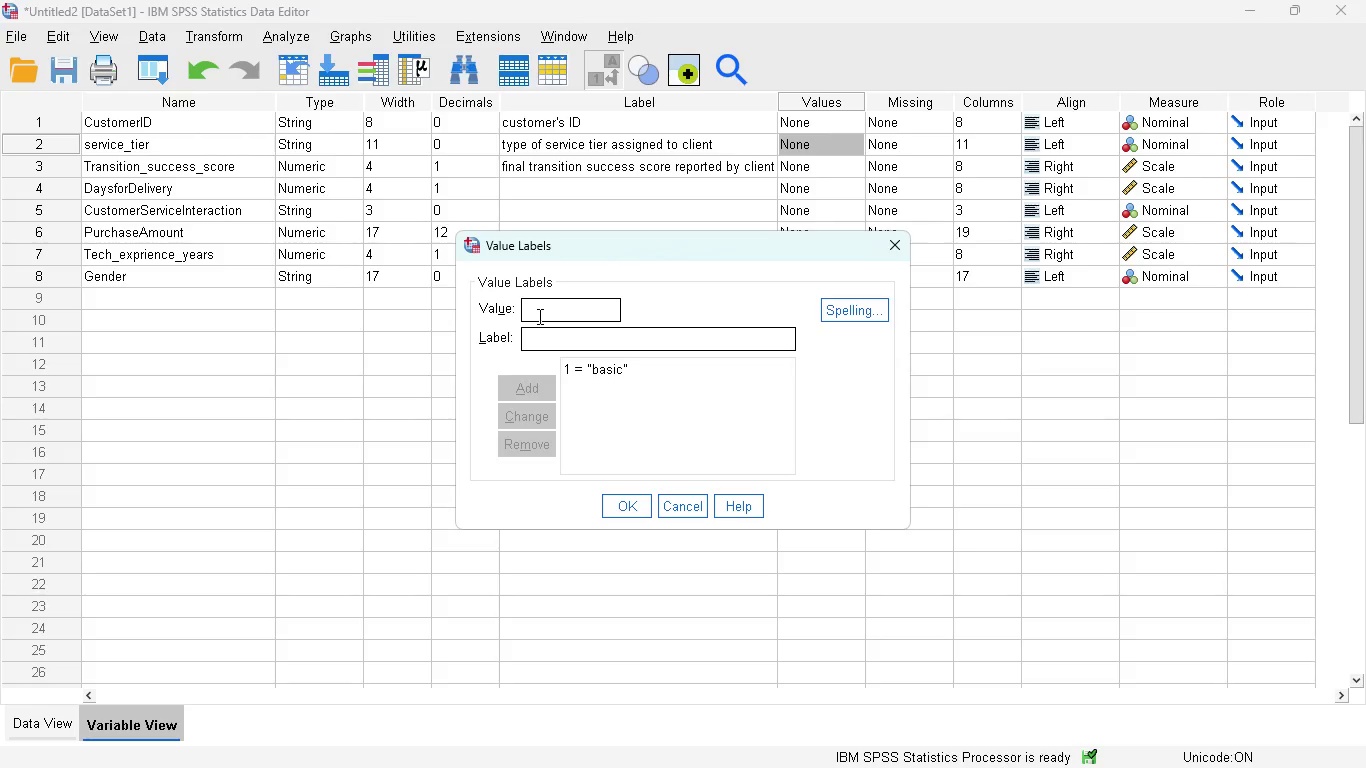 
key(2)
 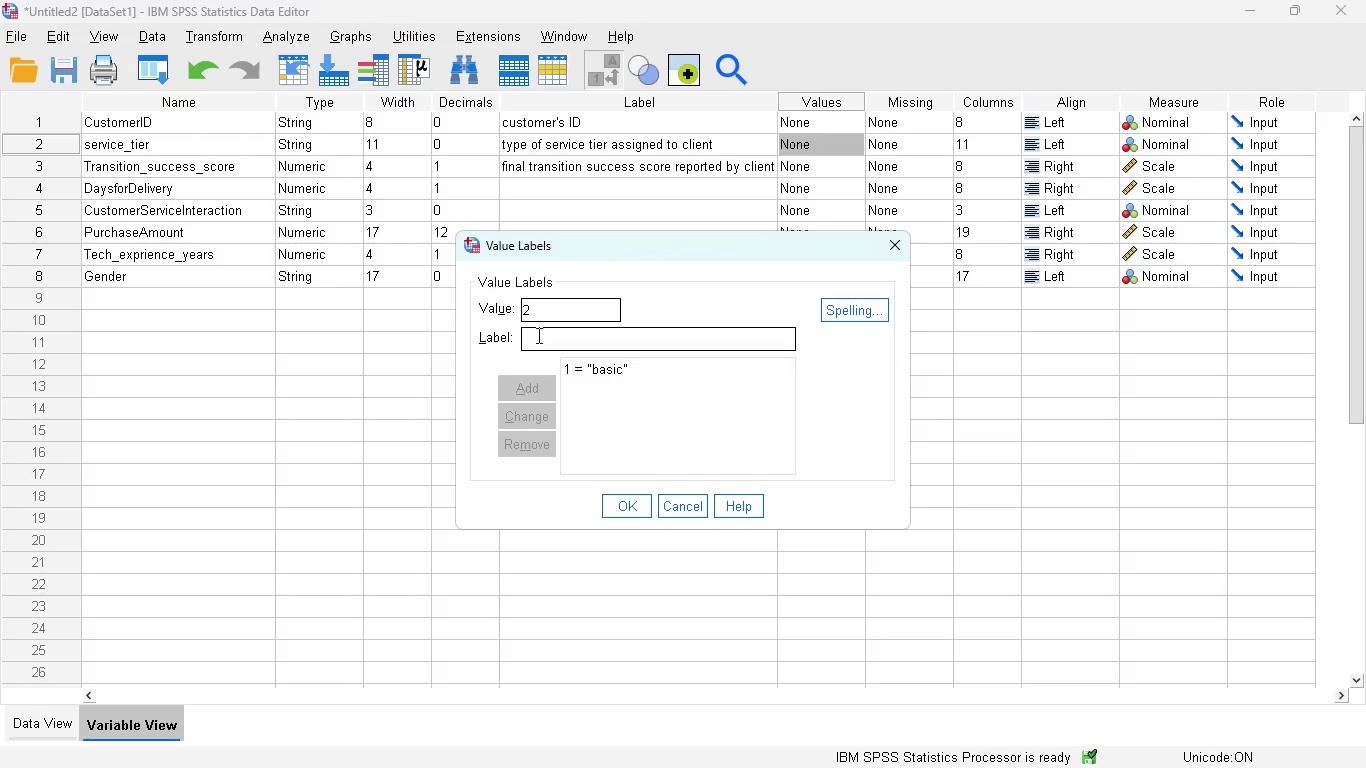 
left_click([537, 335])
 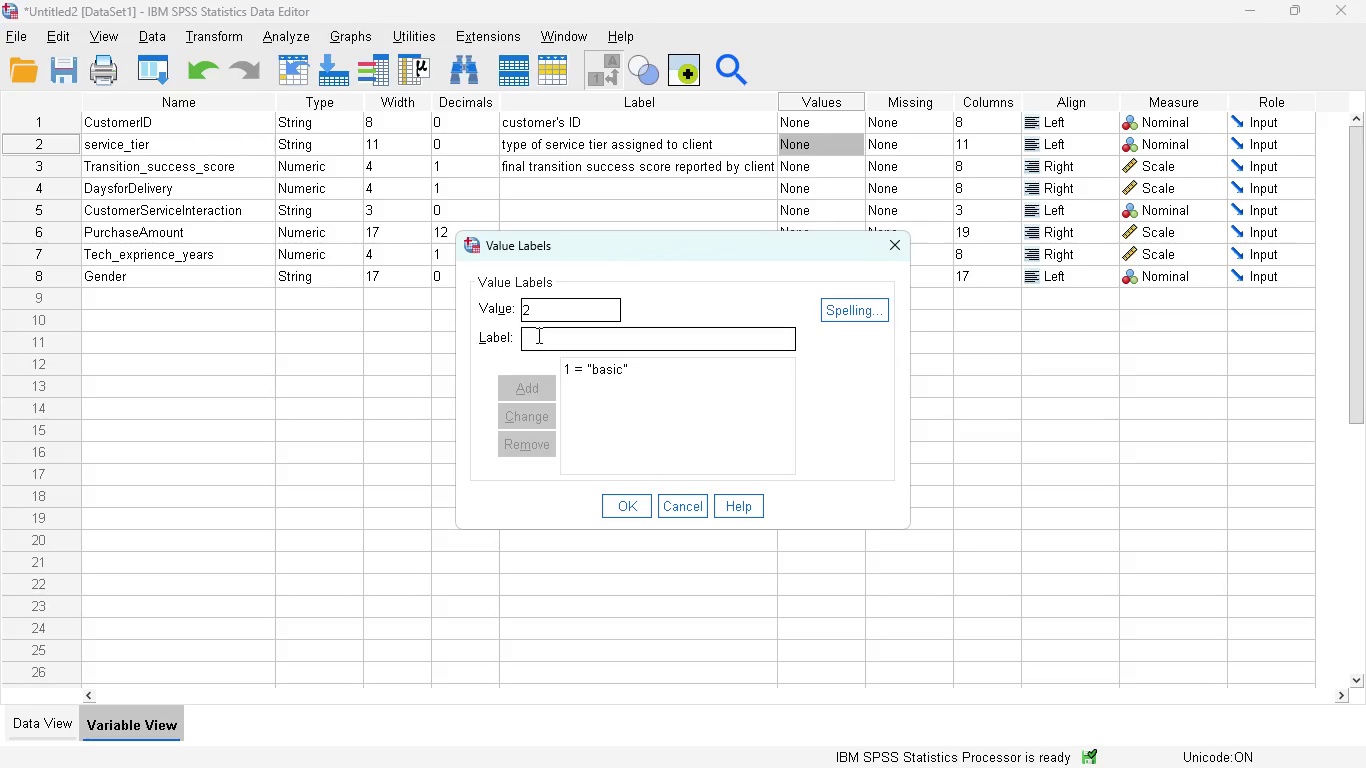 
type(professionla)
key(Backspace)
type(a)
key(Backspace)
key(Backspace)
type(al)
 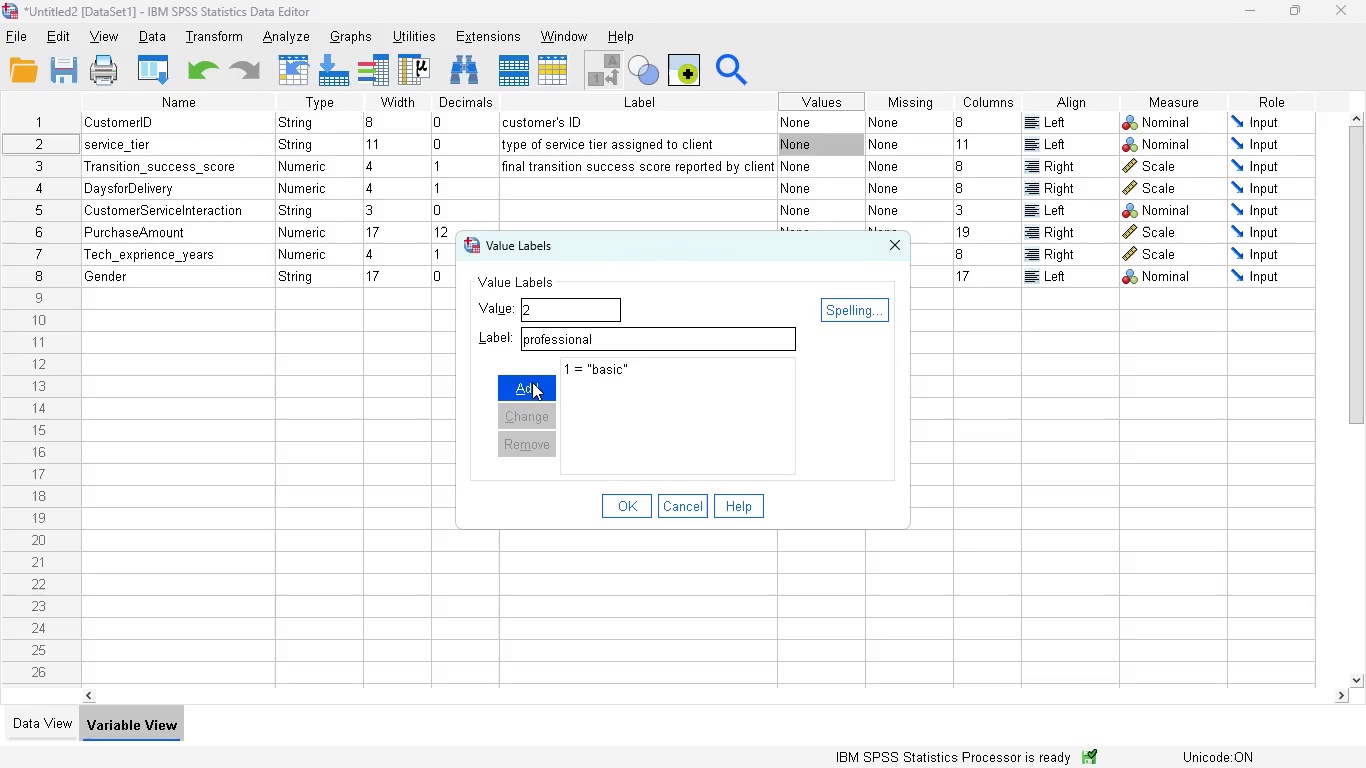 
left_click([532, 385])
 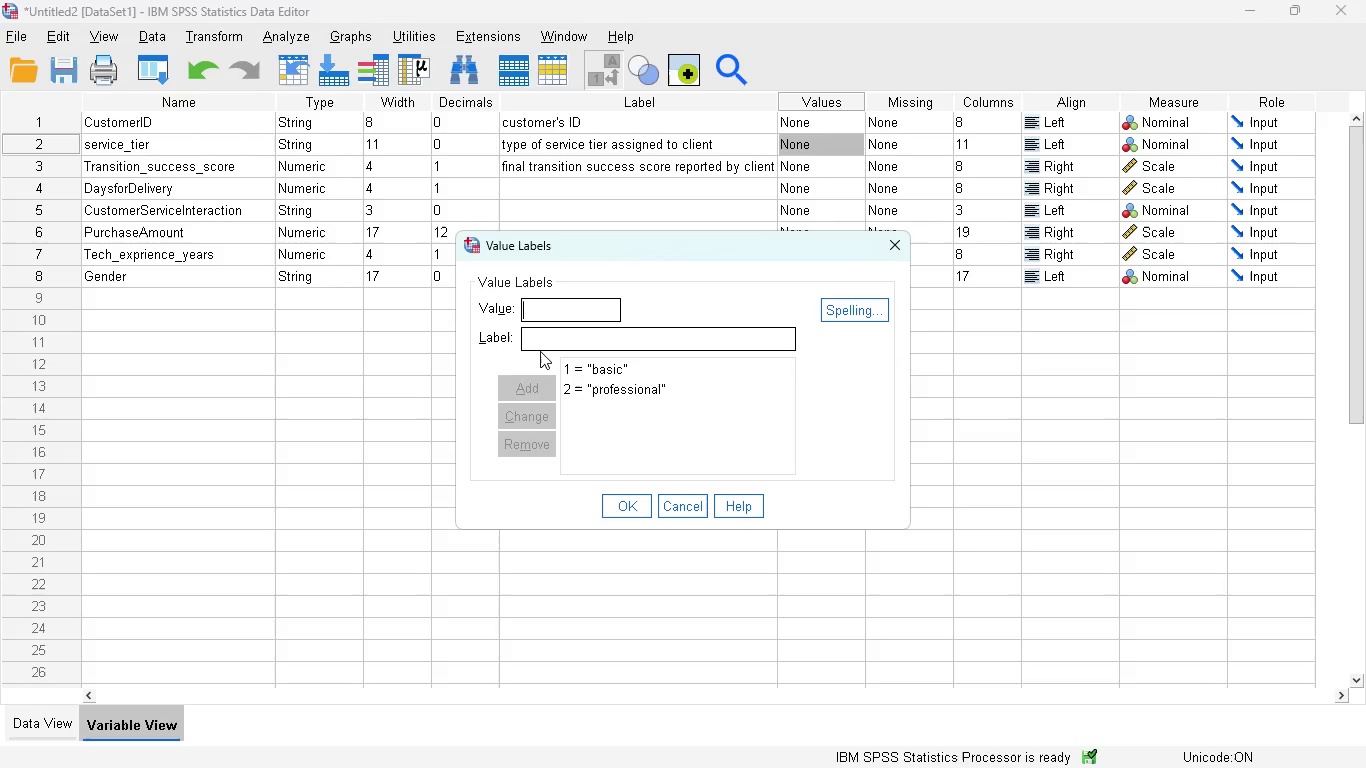 
left_click([565, 306])
 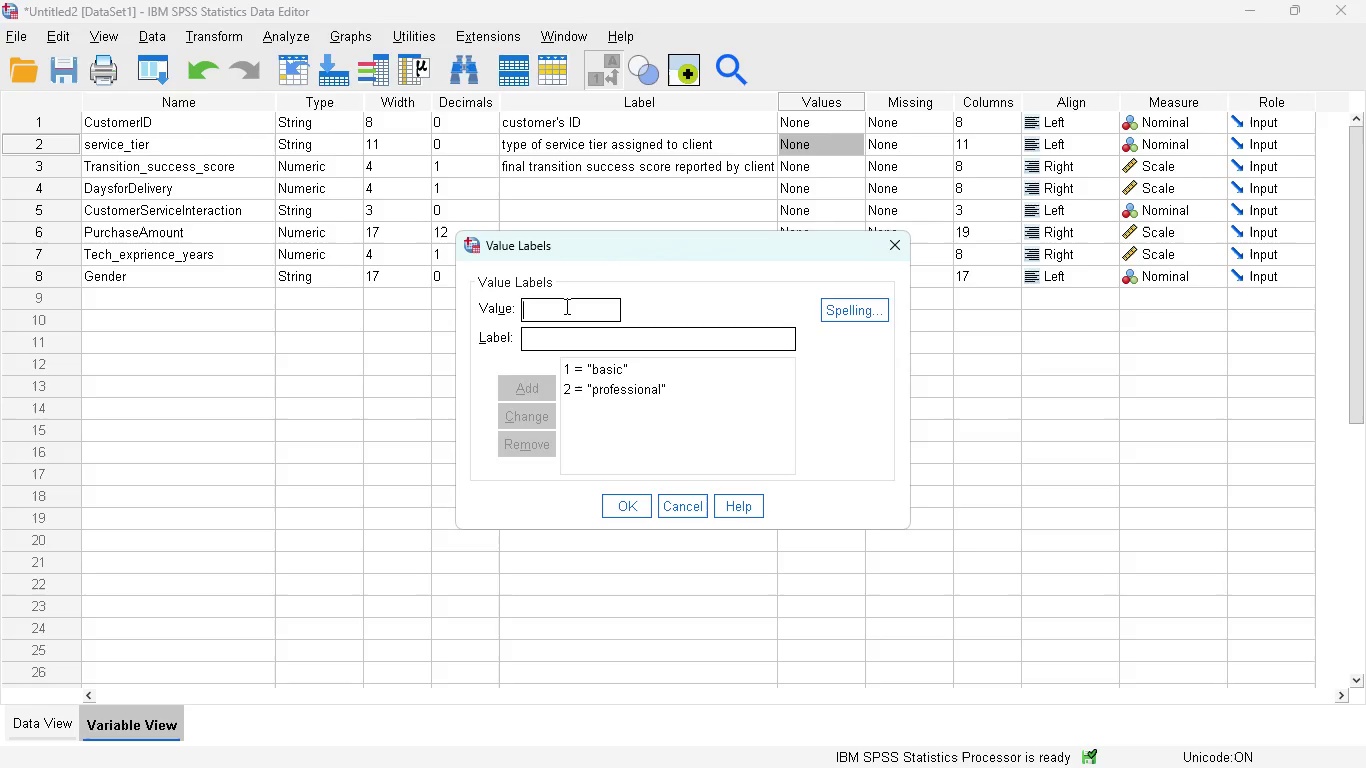 
key(3)
 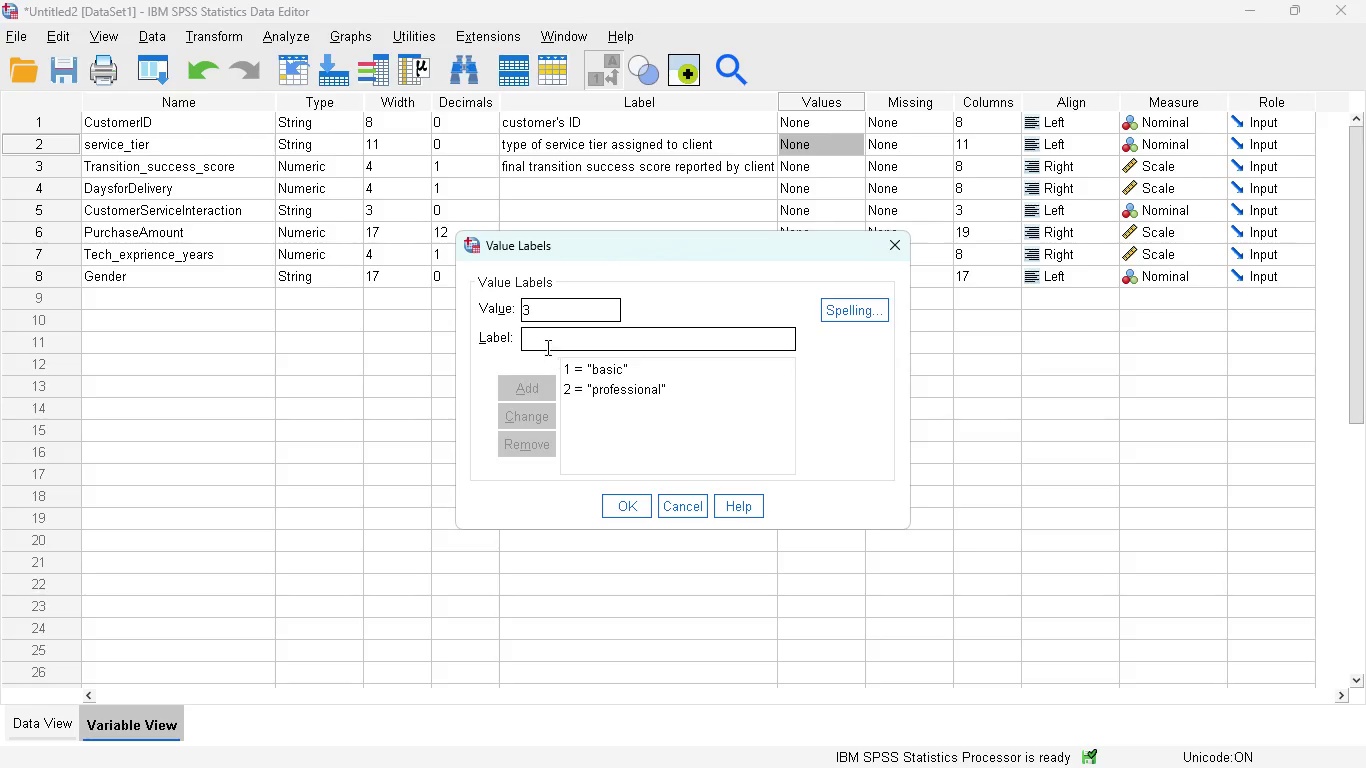 
left_click([545, 344])
 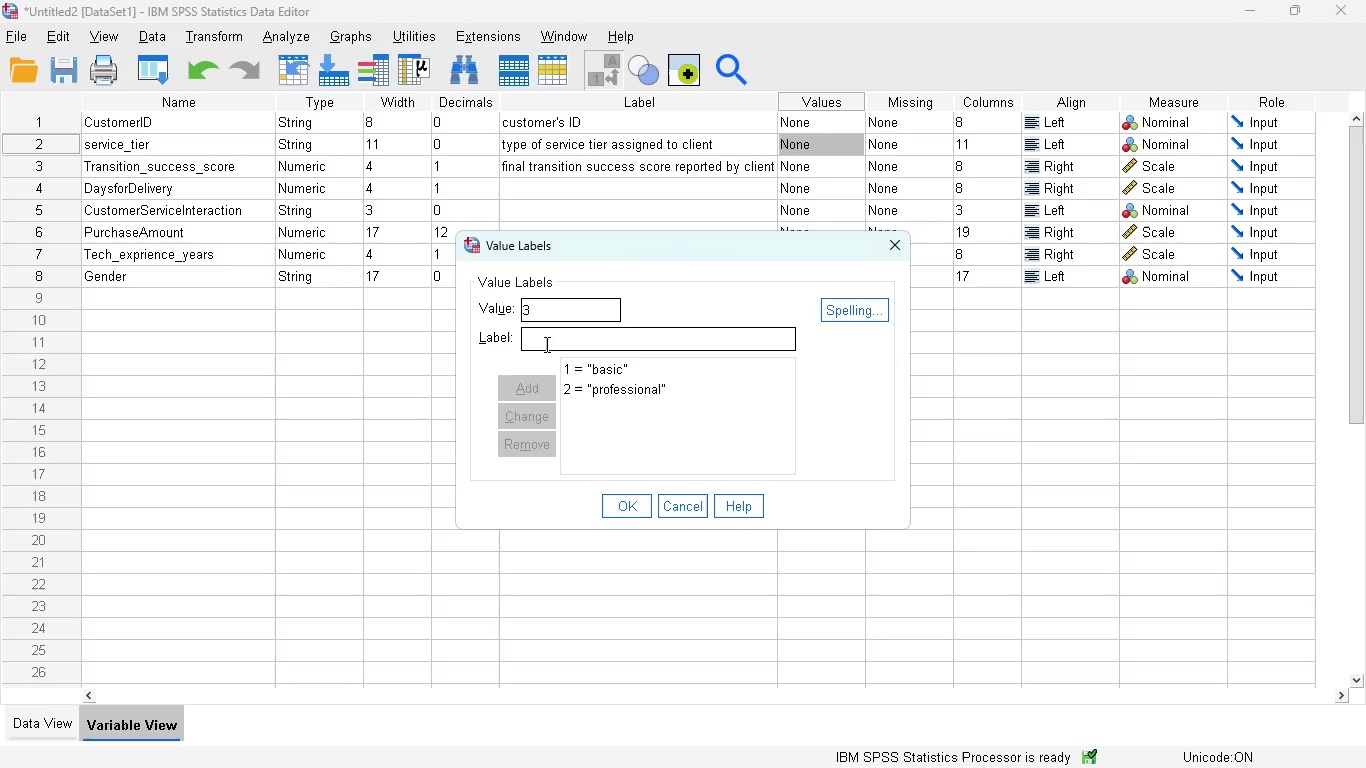 
type(Enterprise)
 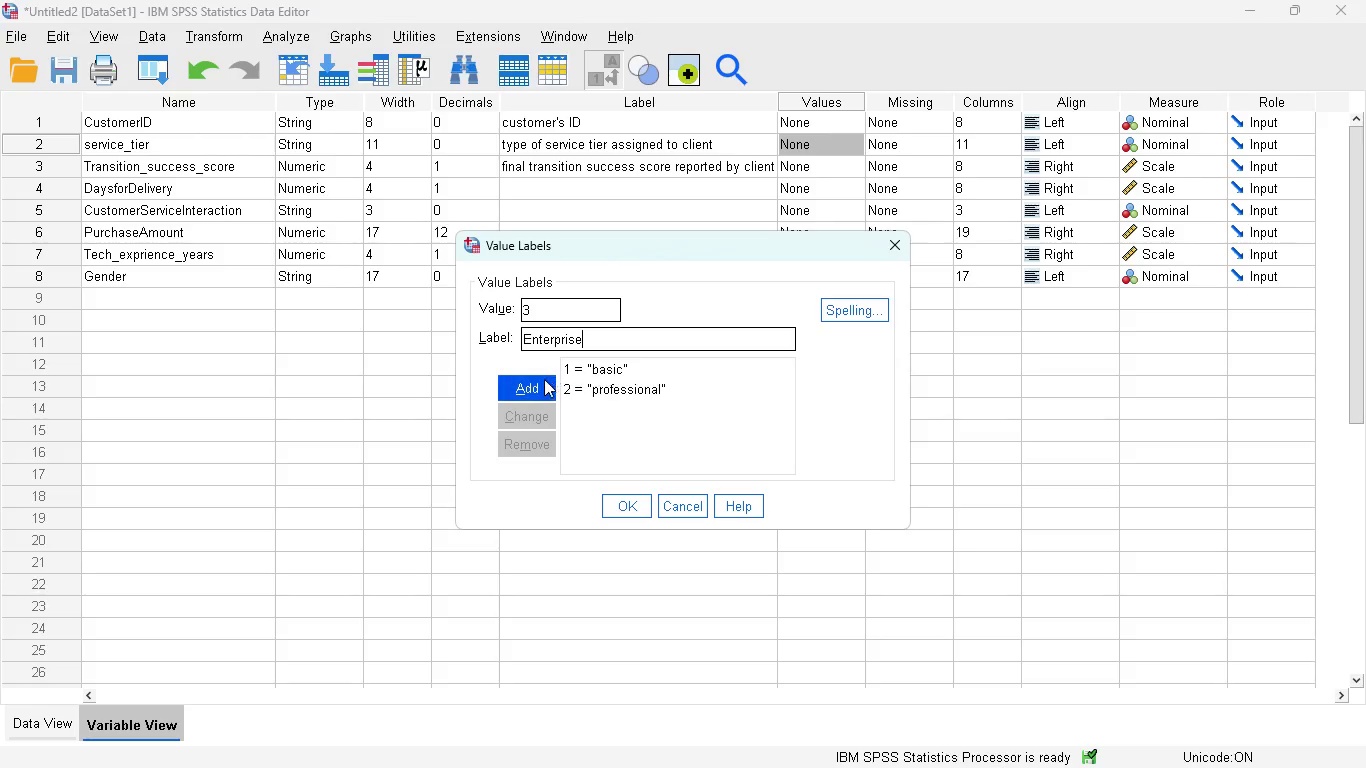 
left_click([542, 380])
 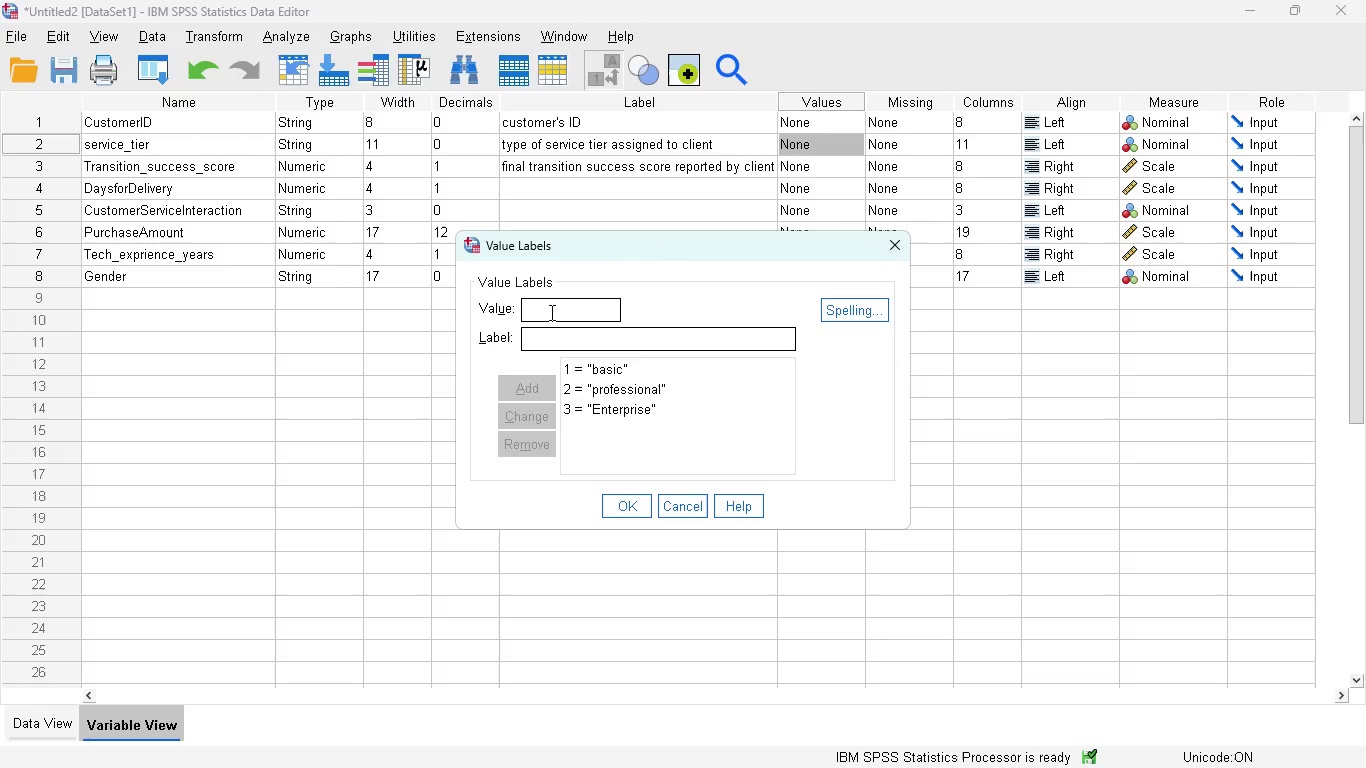 
left_click([549, 310])
 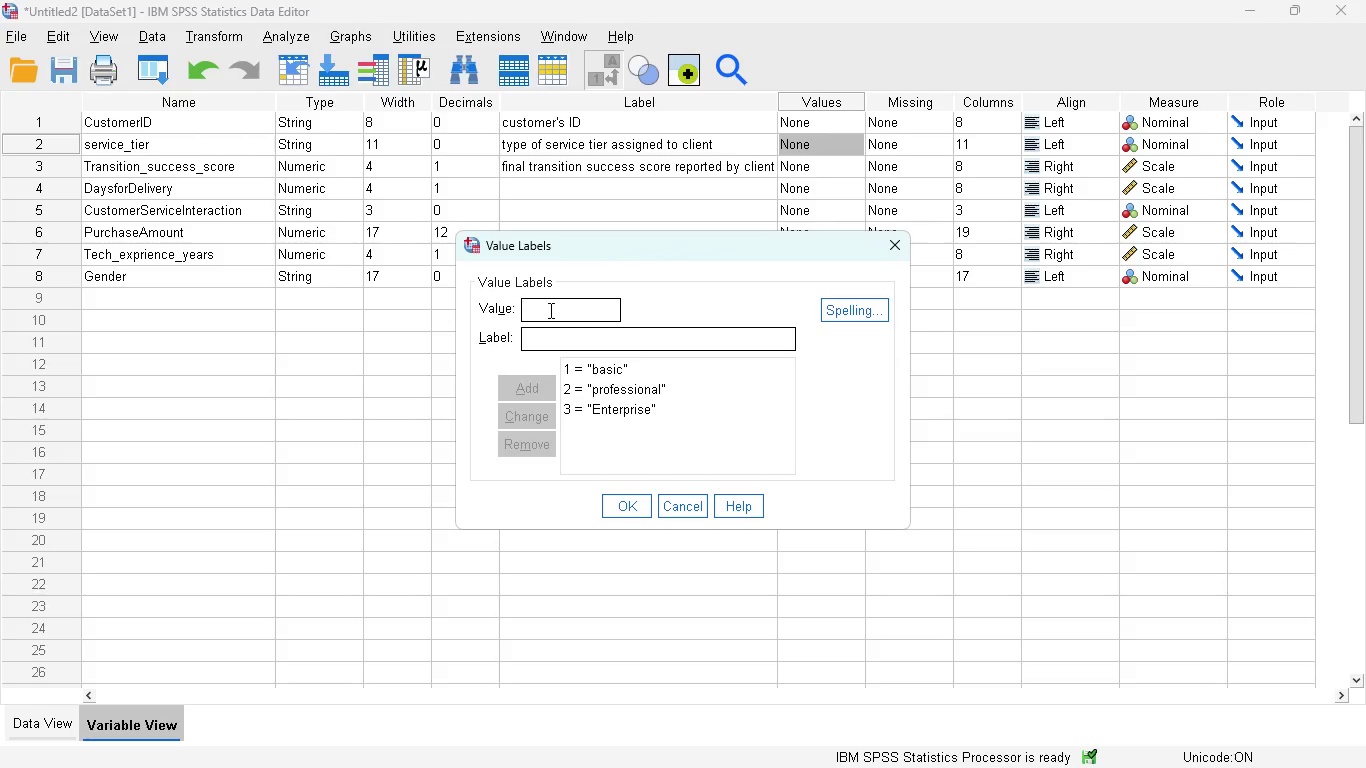 
key(4)
 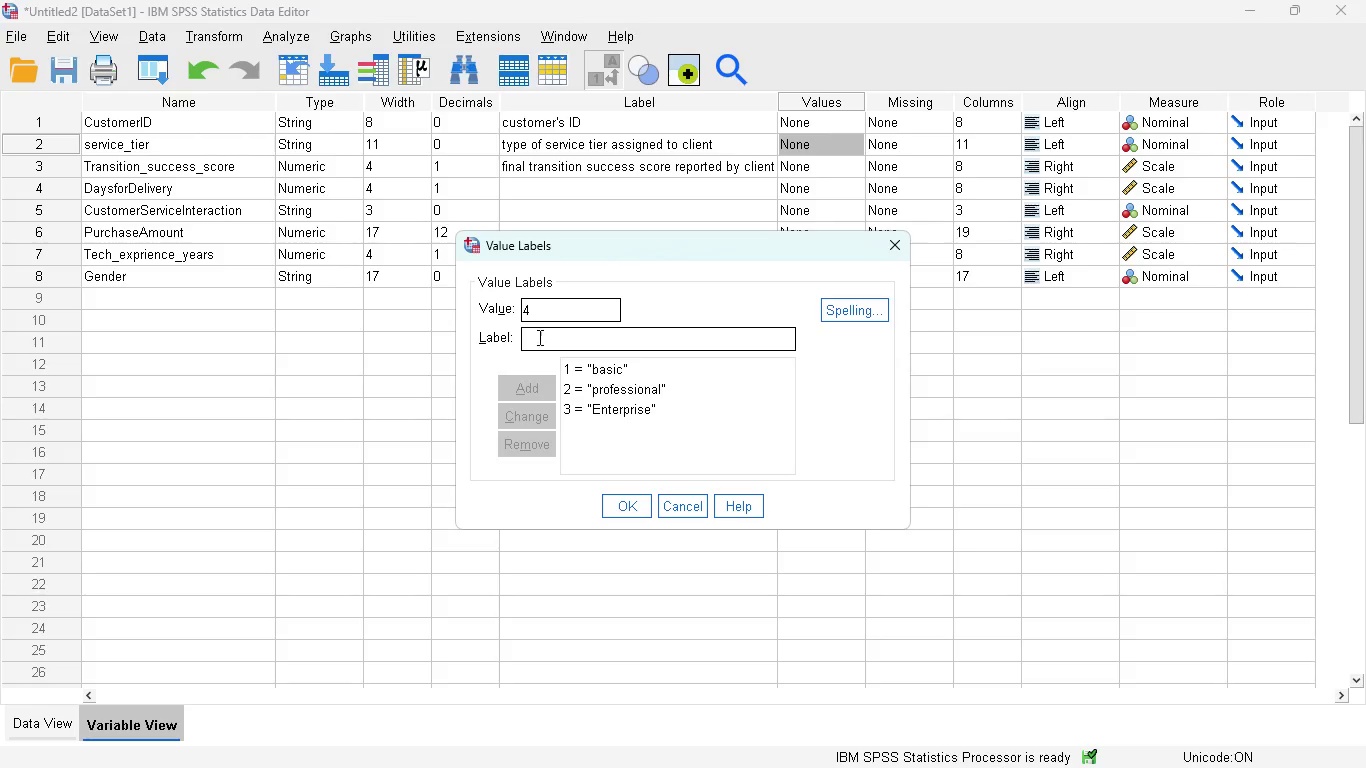 
left_click([538, 337])
 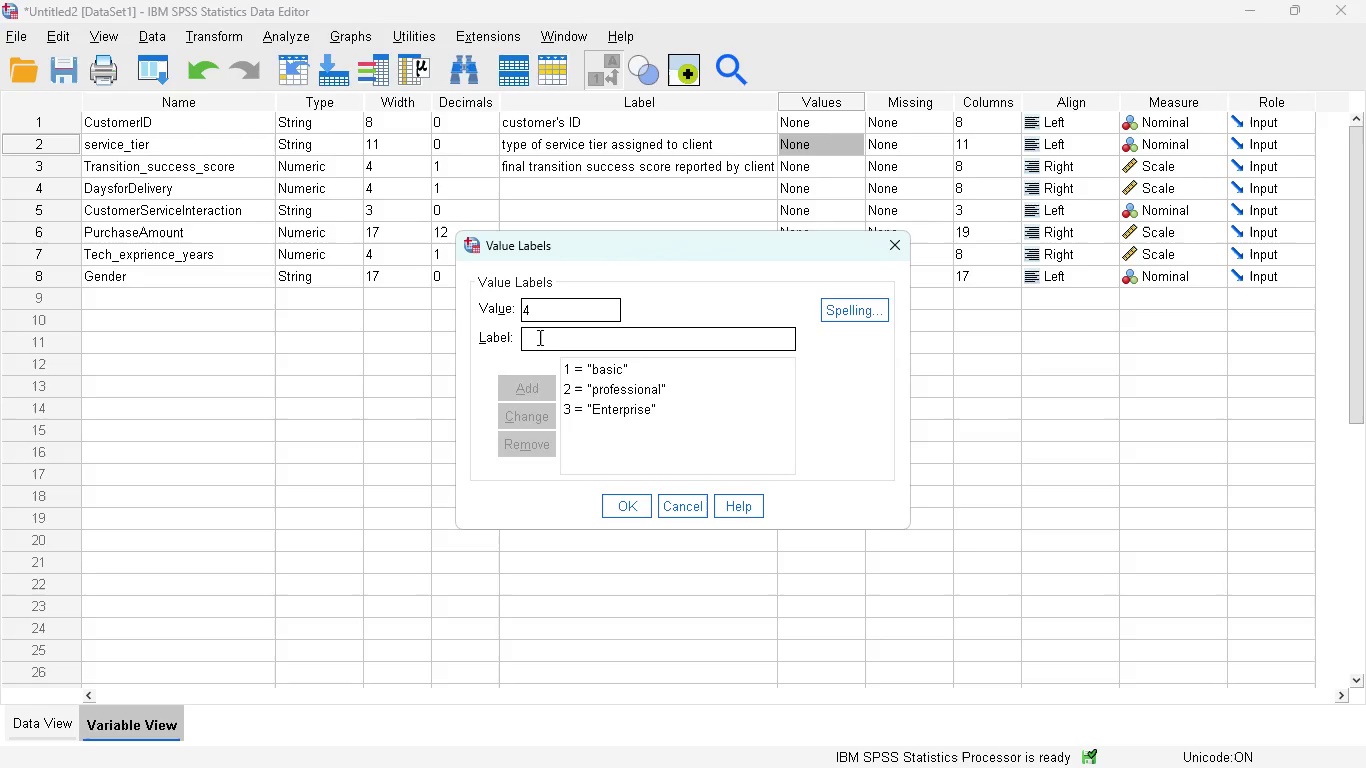 
type(premium)
 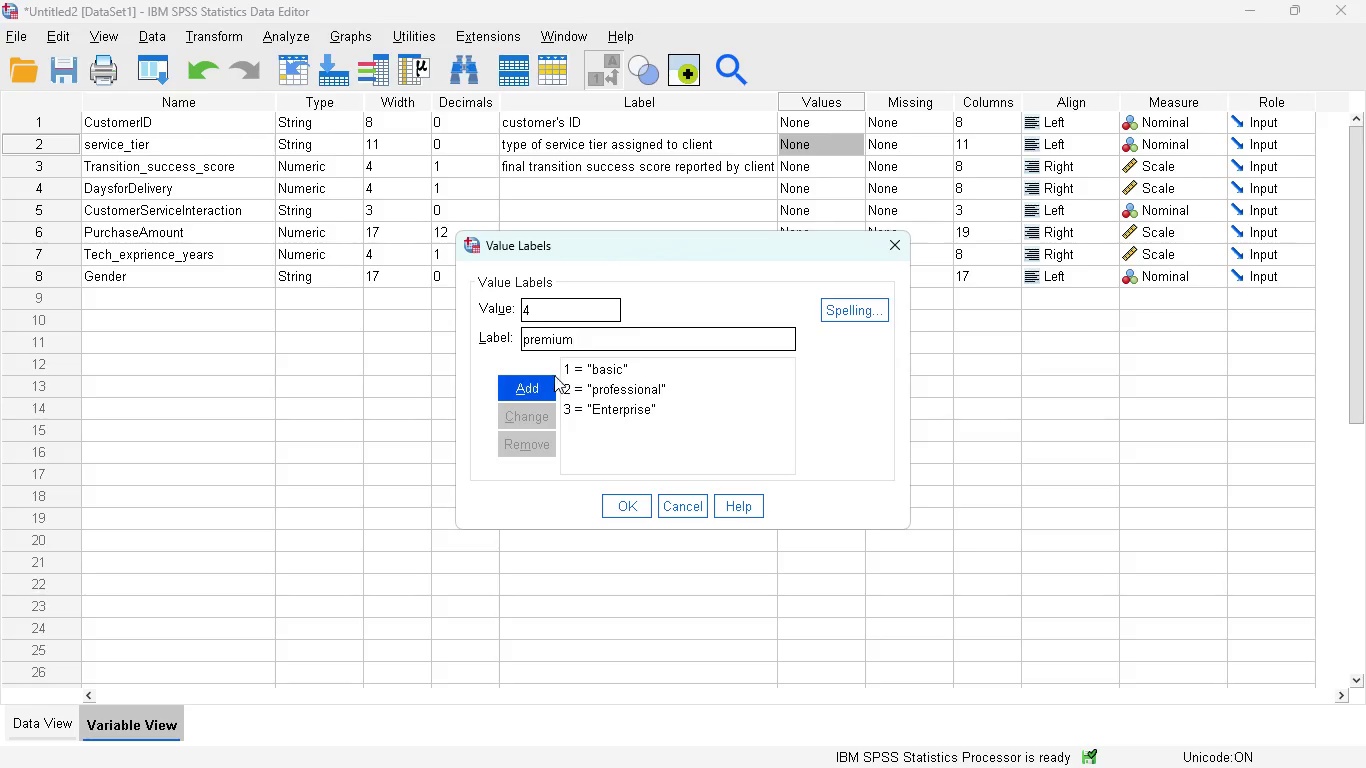 
left_click([544, 380])
 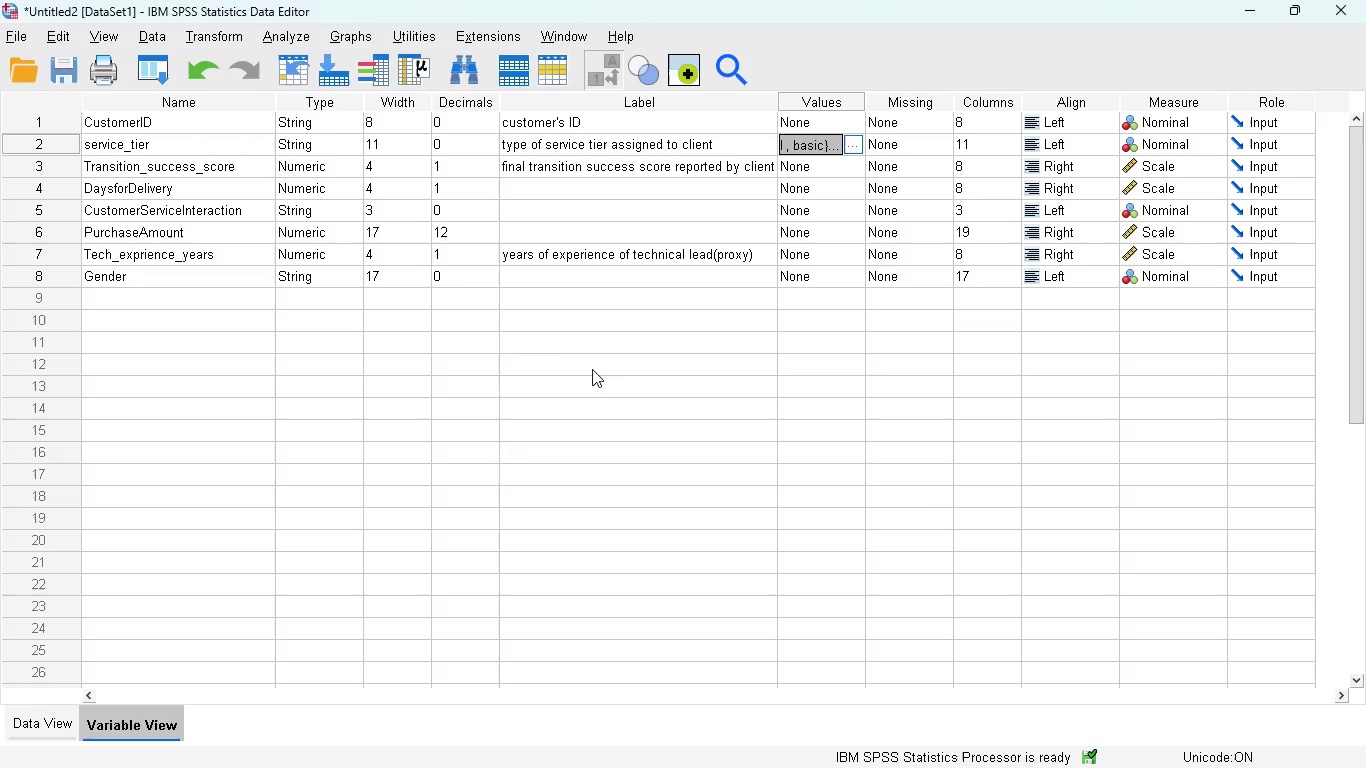 
left_click([66, 722])
 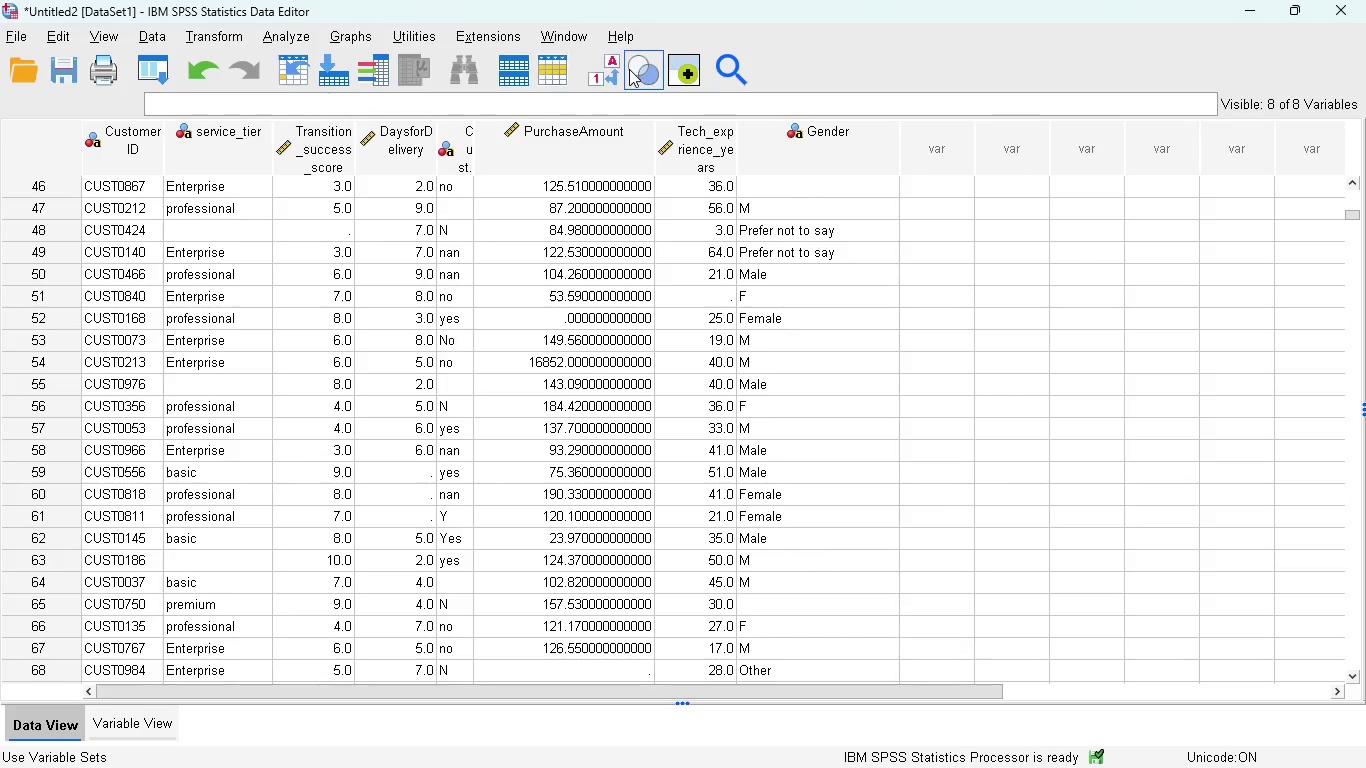 
left_click([615, 72])
 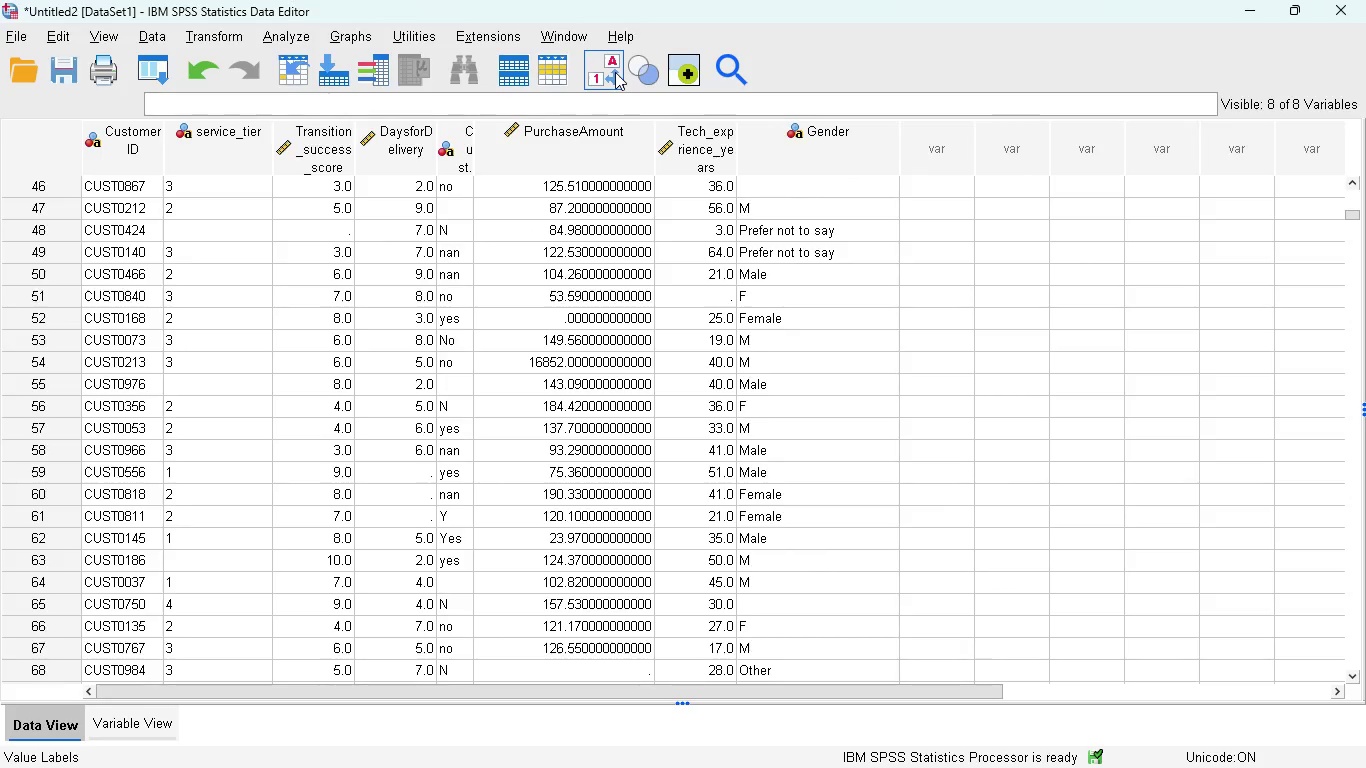 
left_click([615, 72])
 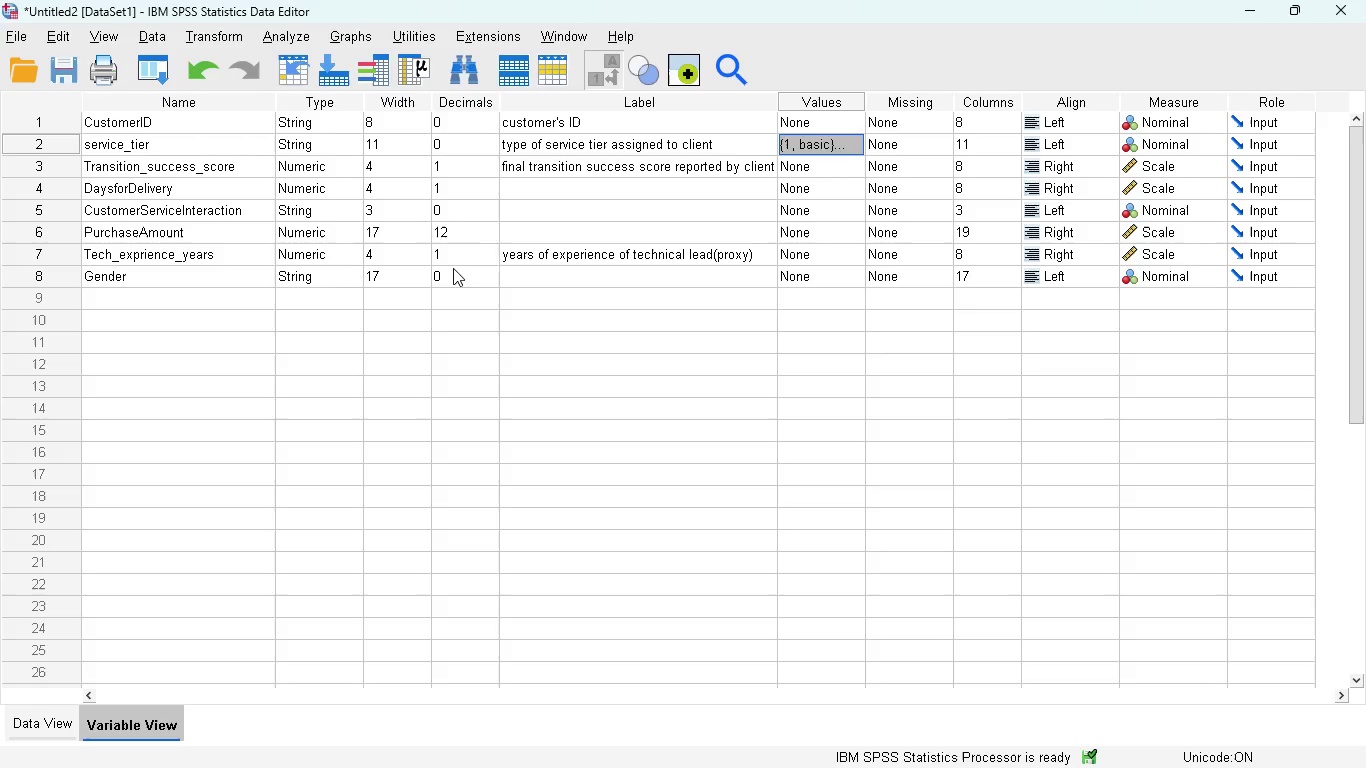 
wait(17.33)
 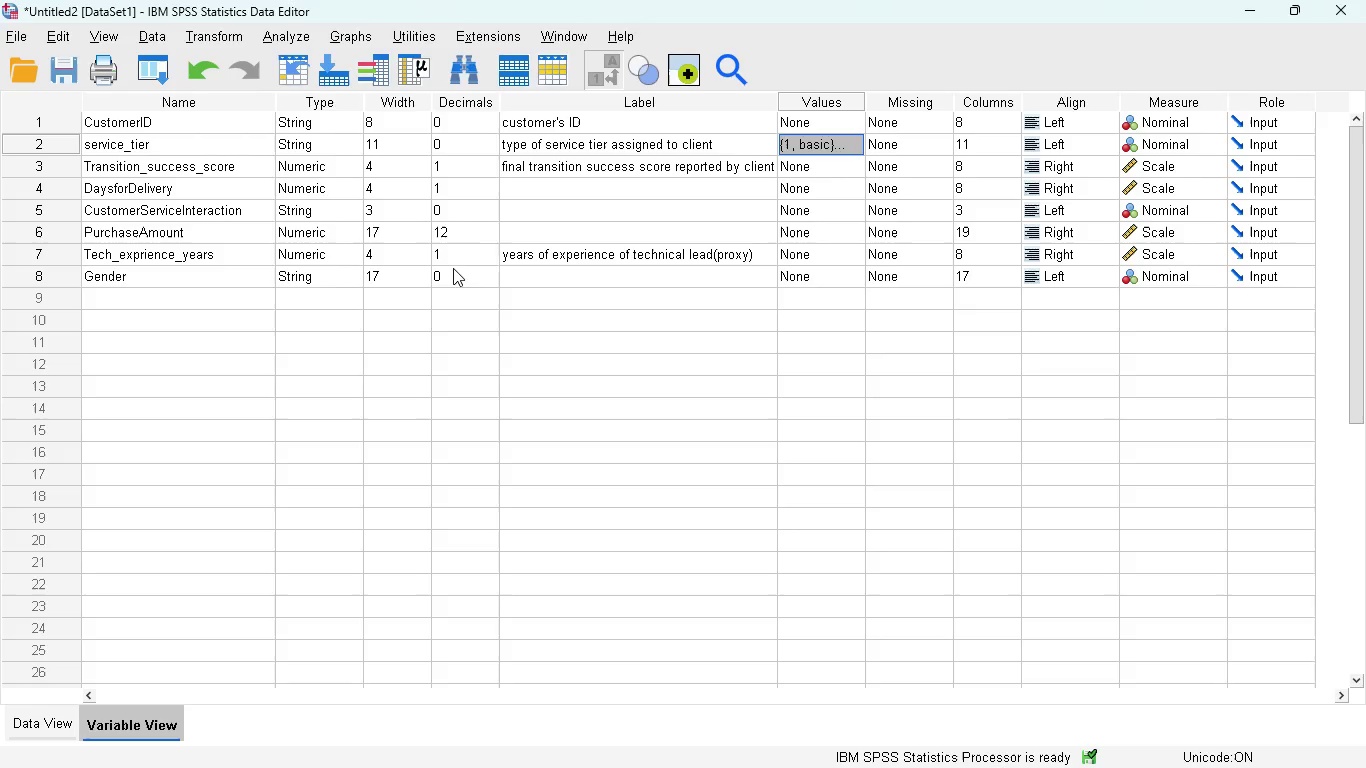 
left_click_drag(start_coordinate=[45, 710], to_coordinate=[45, 717])
 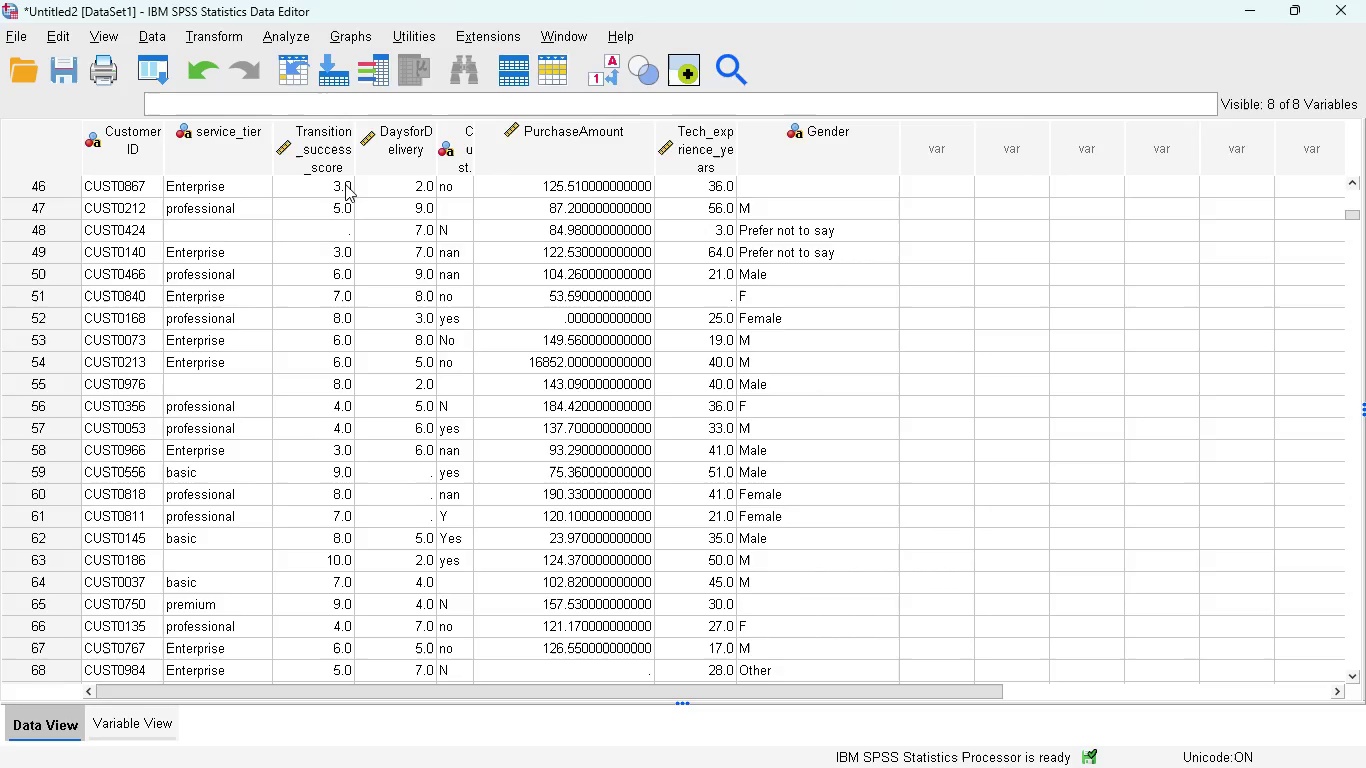 
scroll: coordinate [335, 395], scroll_direction: down, amount: 14.0
 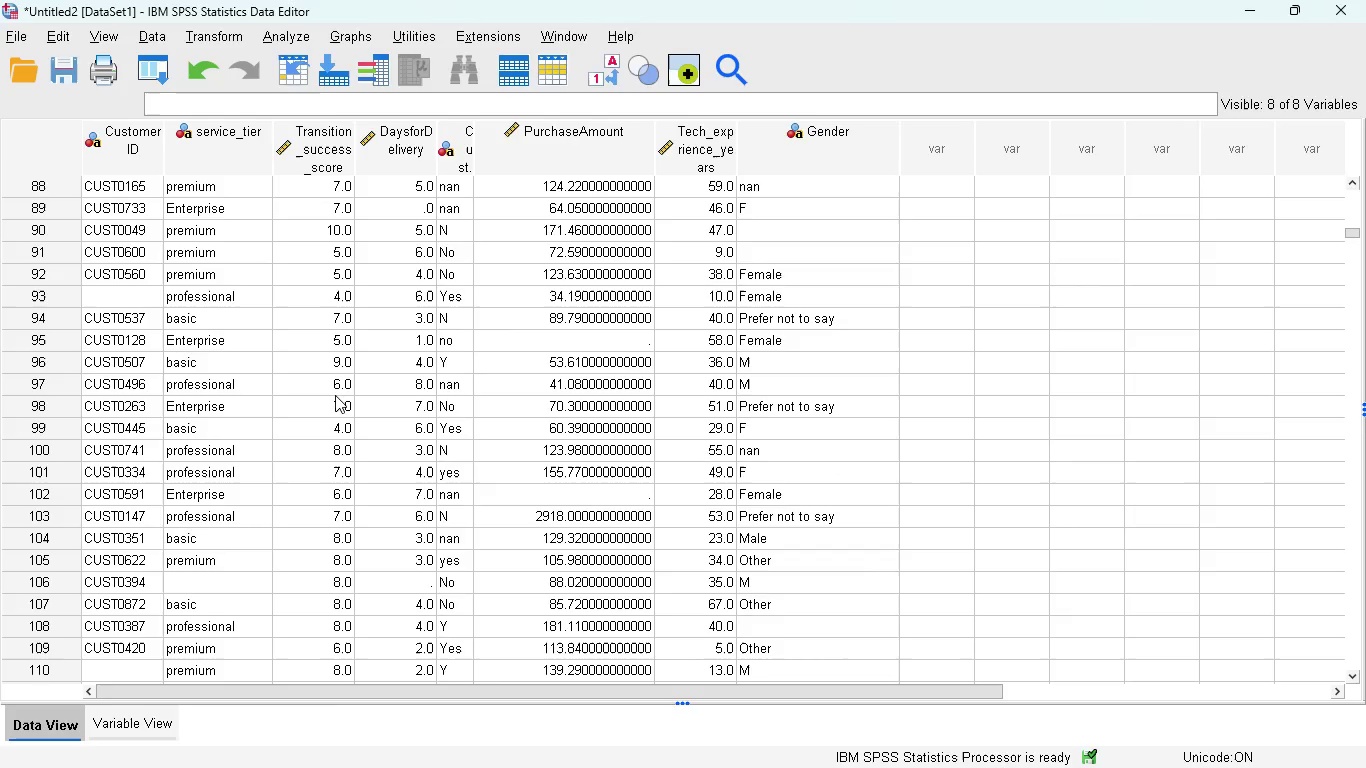 
wait(7.3)
 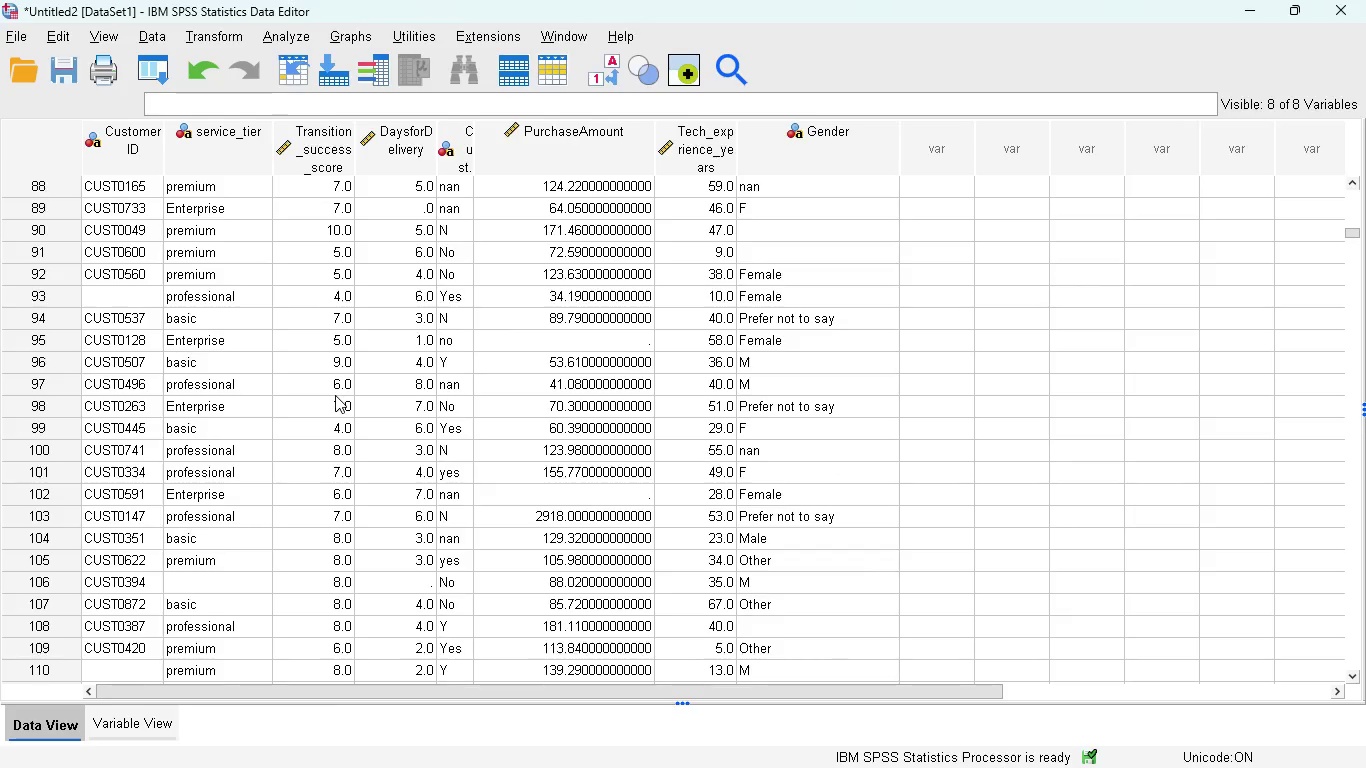 
scroll: coordinate [335, 395], scroll_direction: down, amount: 1.0
 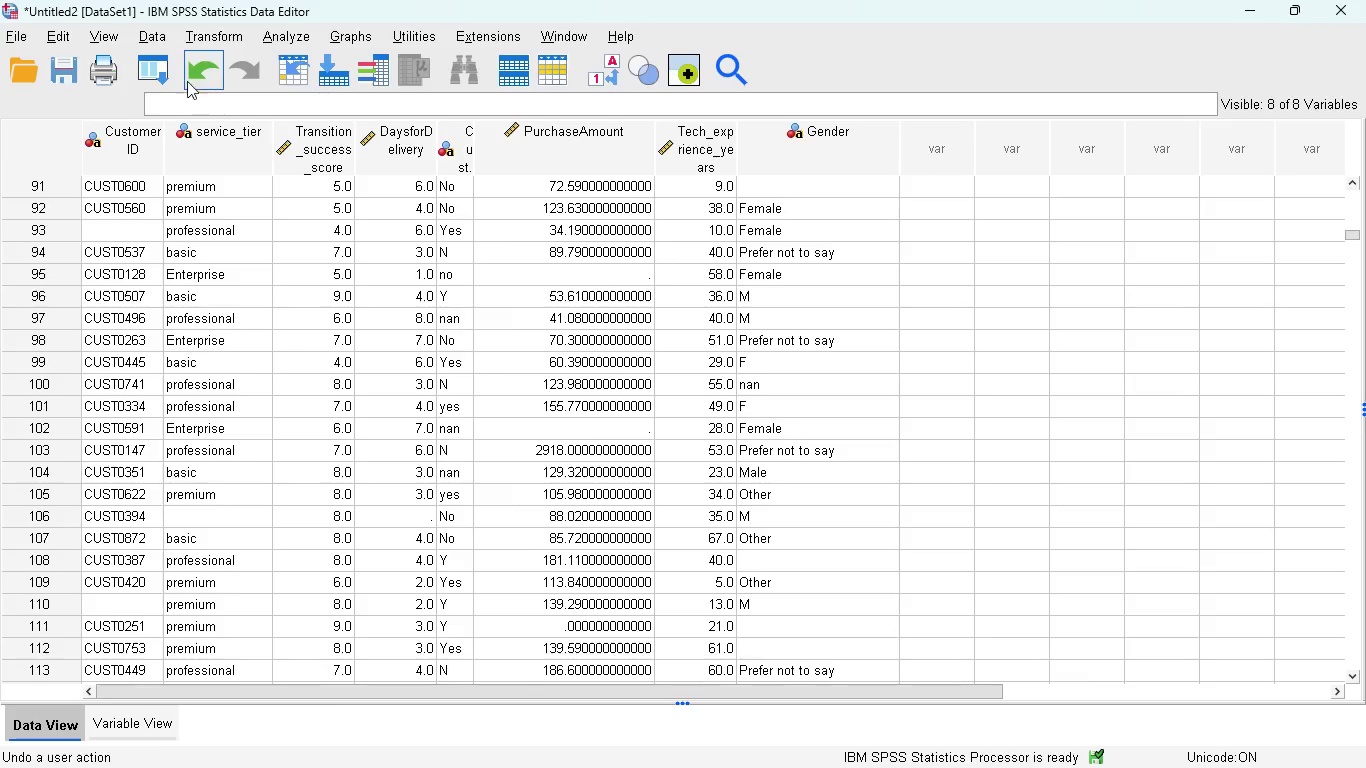 
left_click([156, 38])
 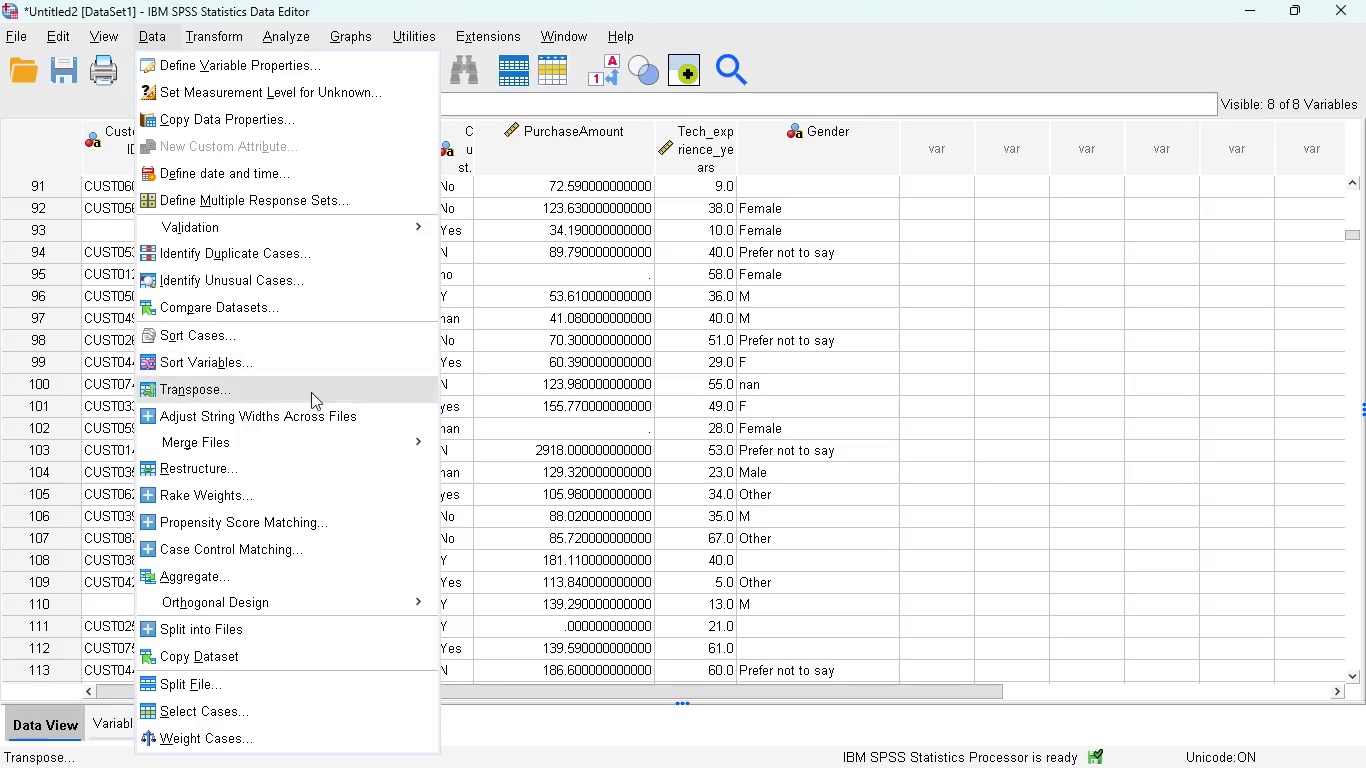 
wait(7.38)
 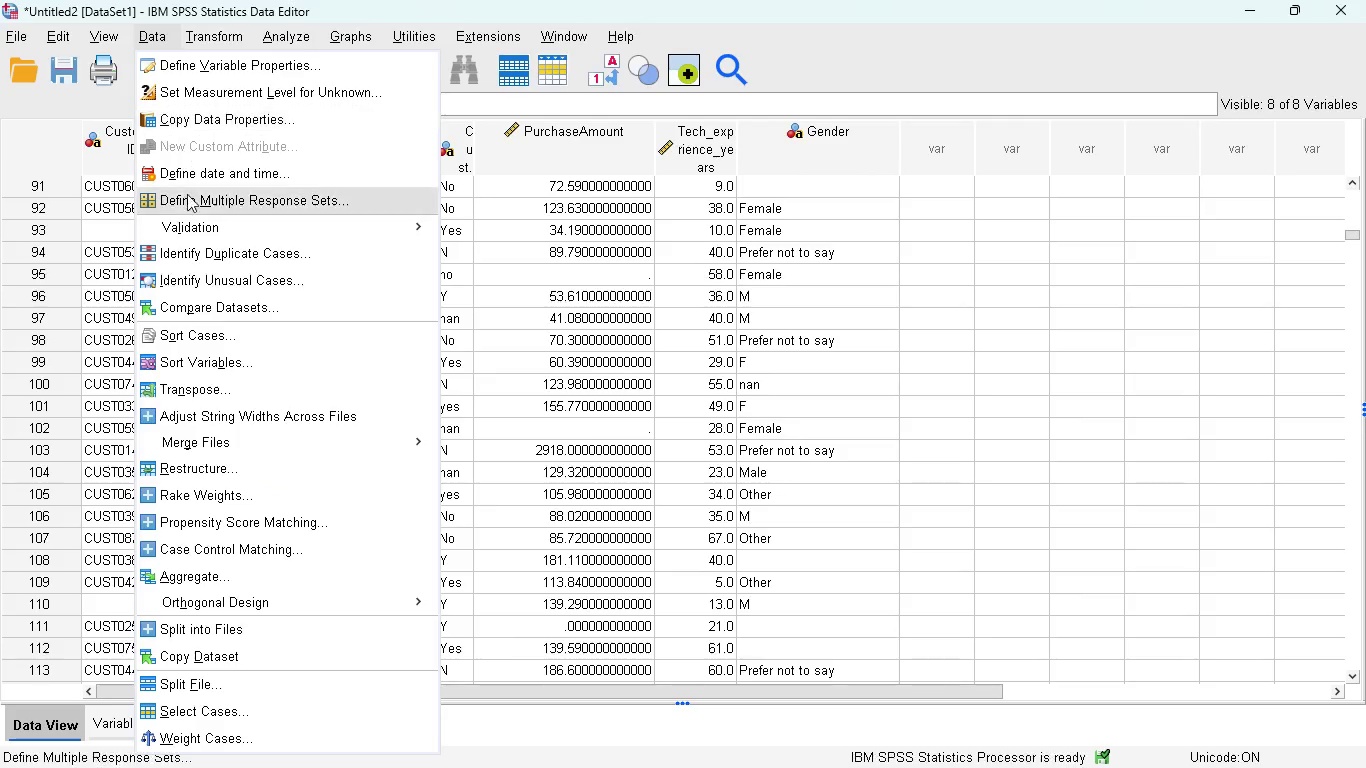 
left_click([233, 716])
 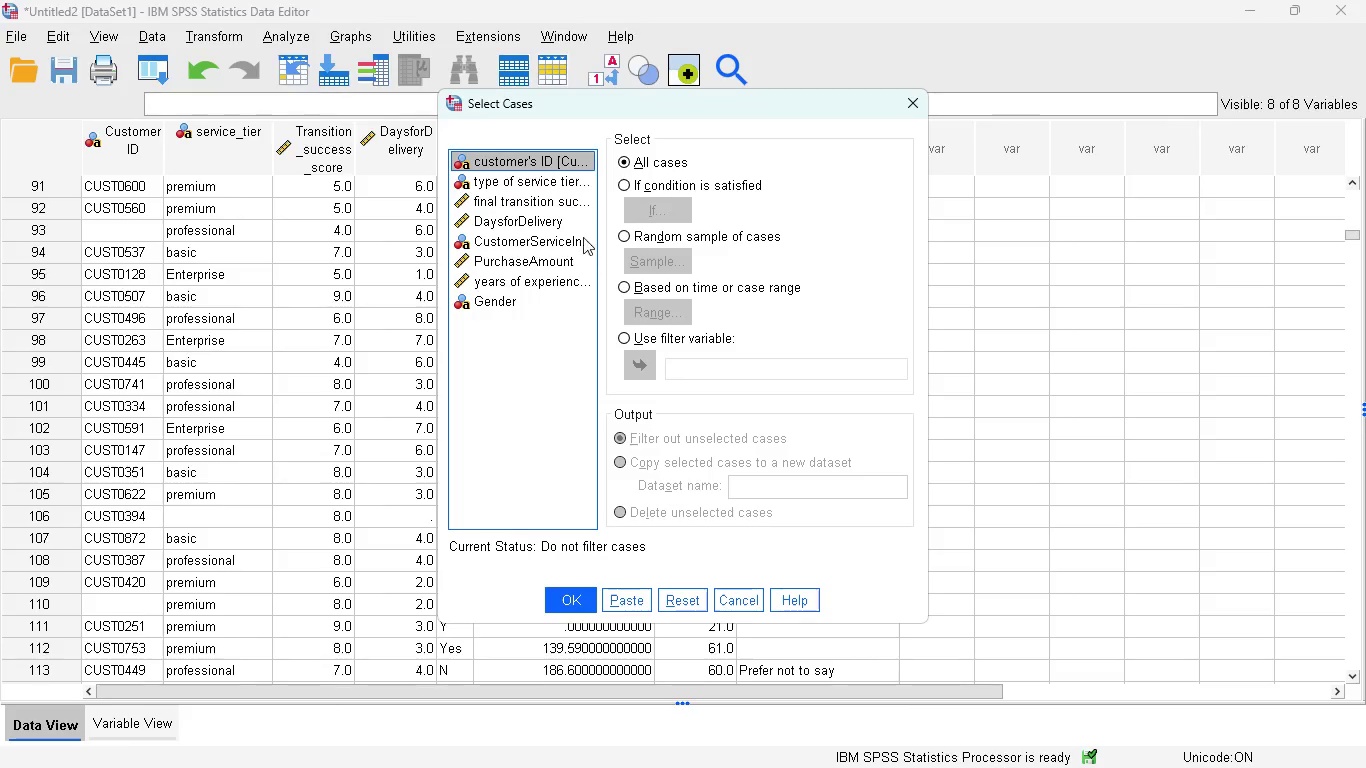 
left_click([624, 186])
 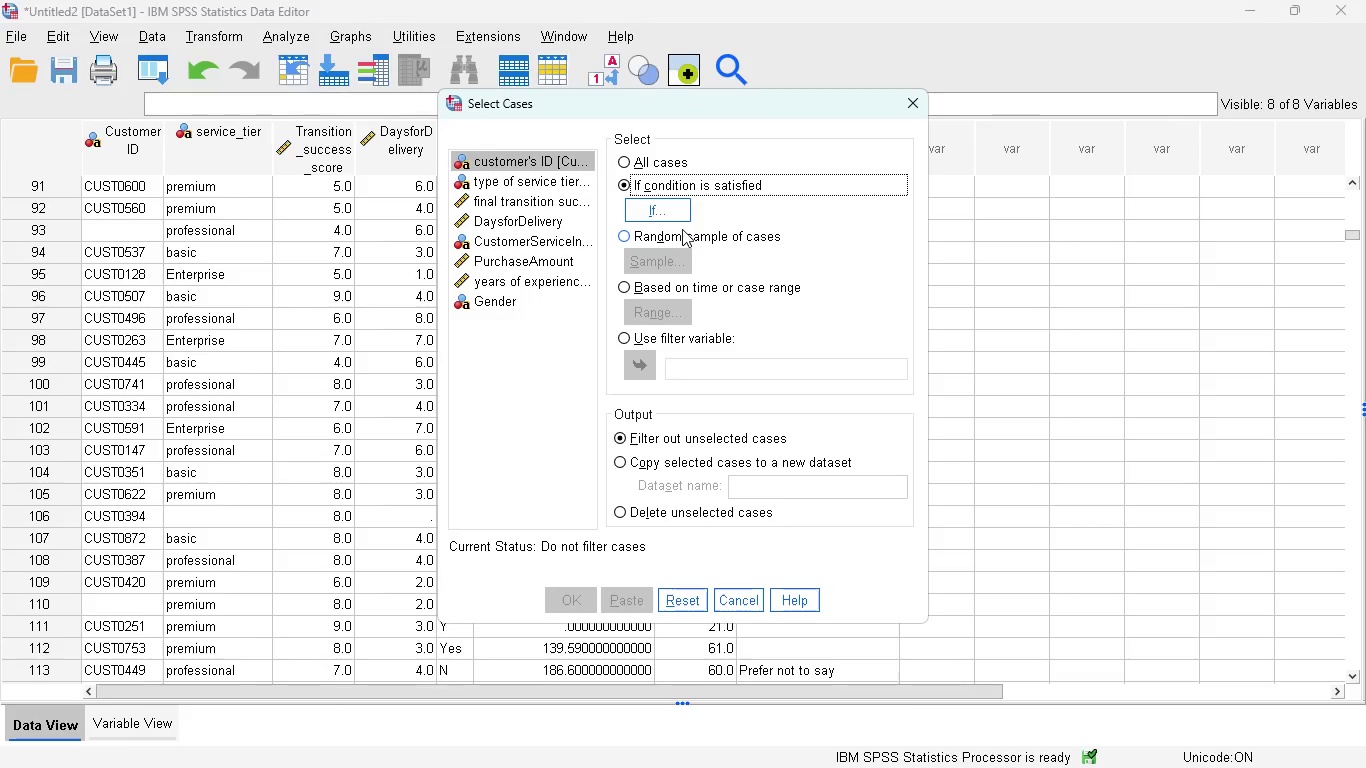 
wait(5.56)
 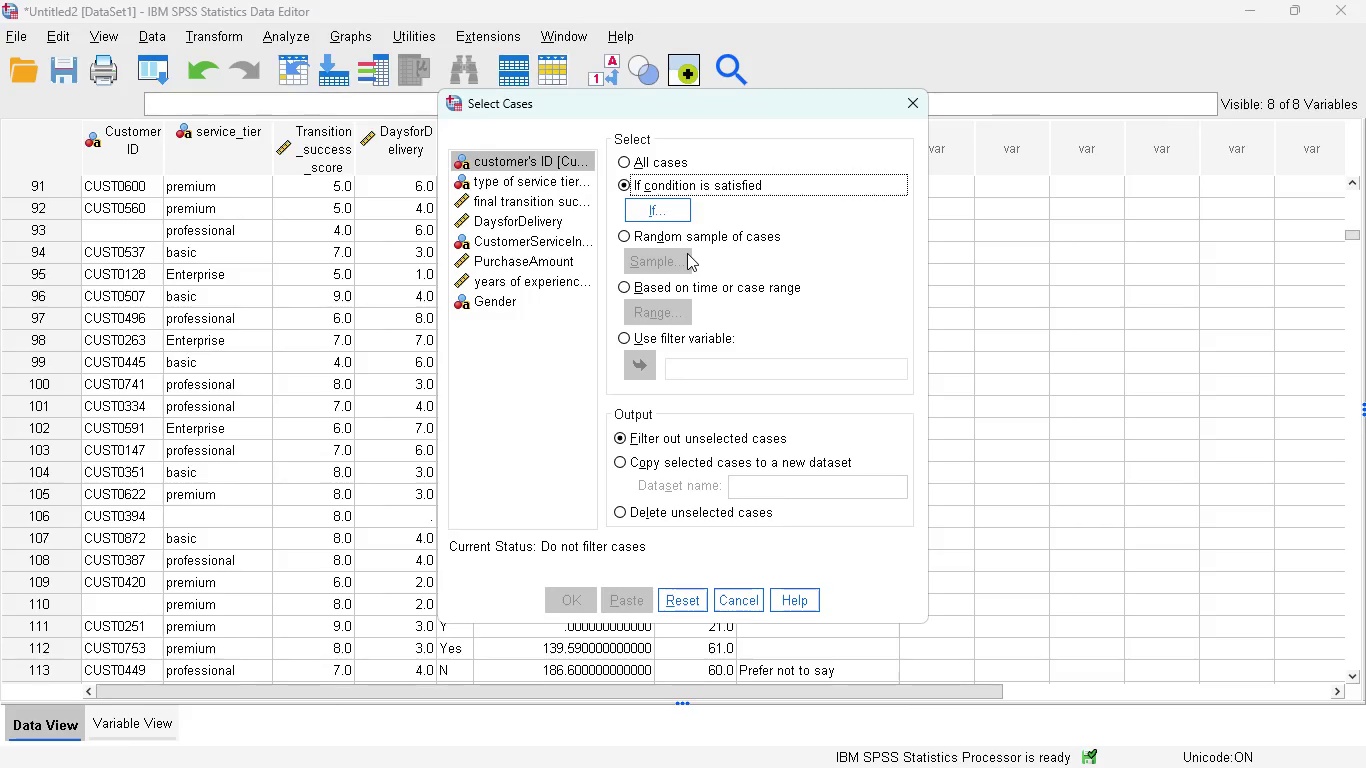 
left_click([676, 216])
 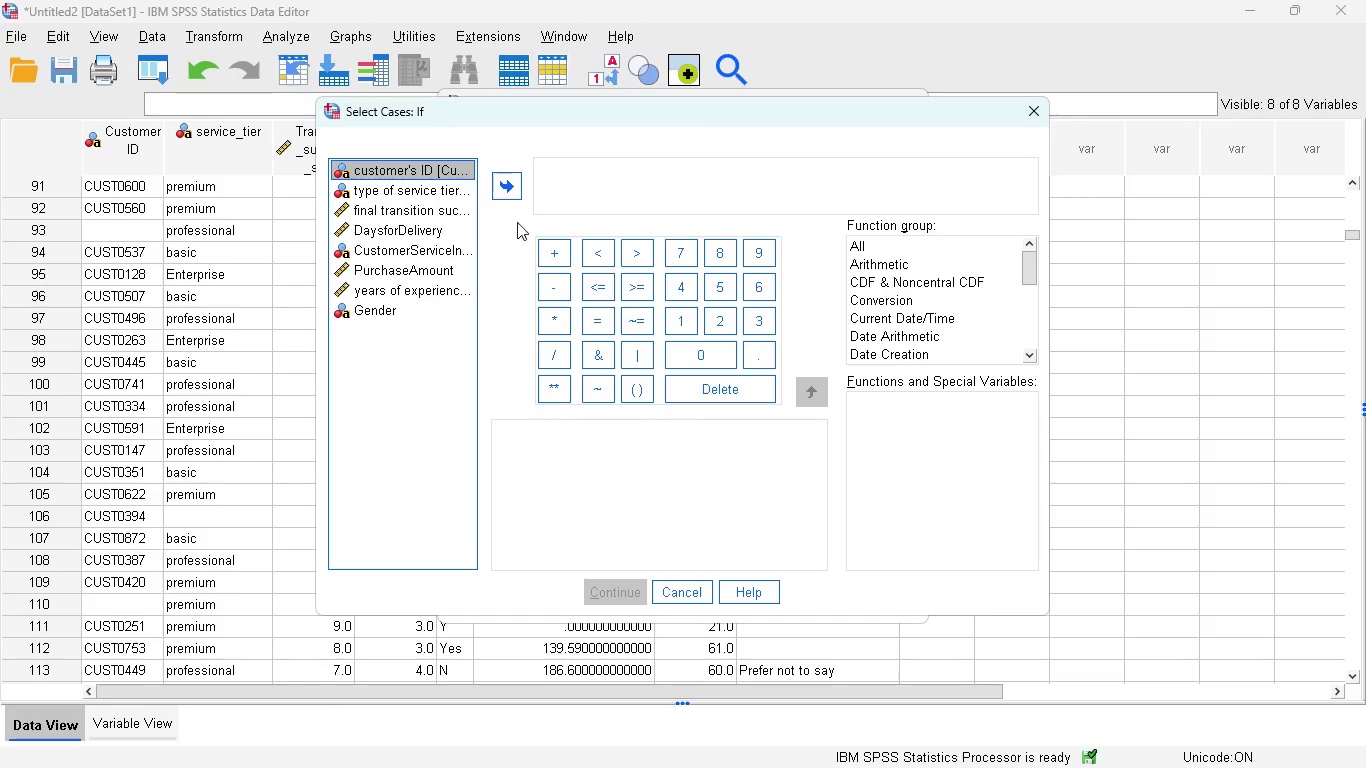 
wait(5.59)
 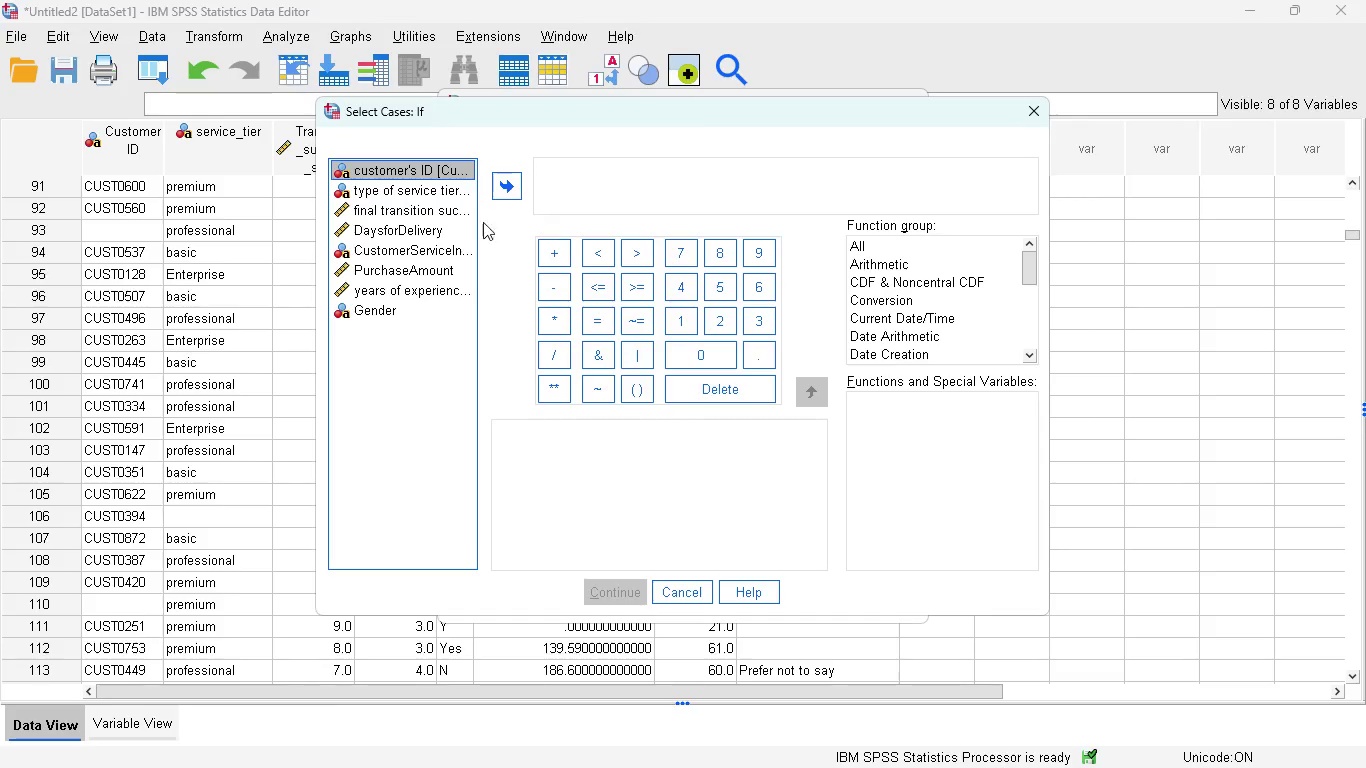 
left_click([701, 585])
 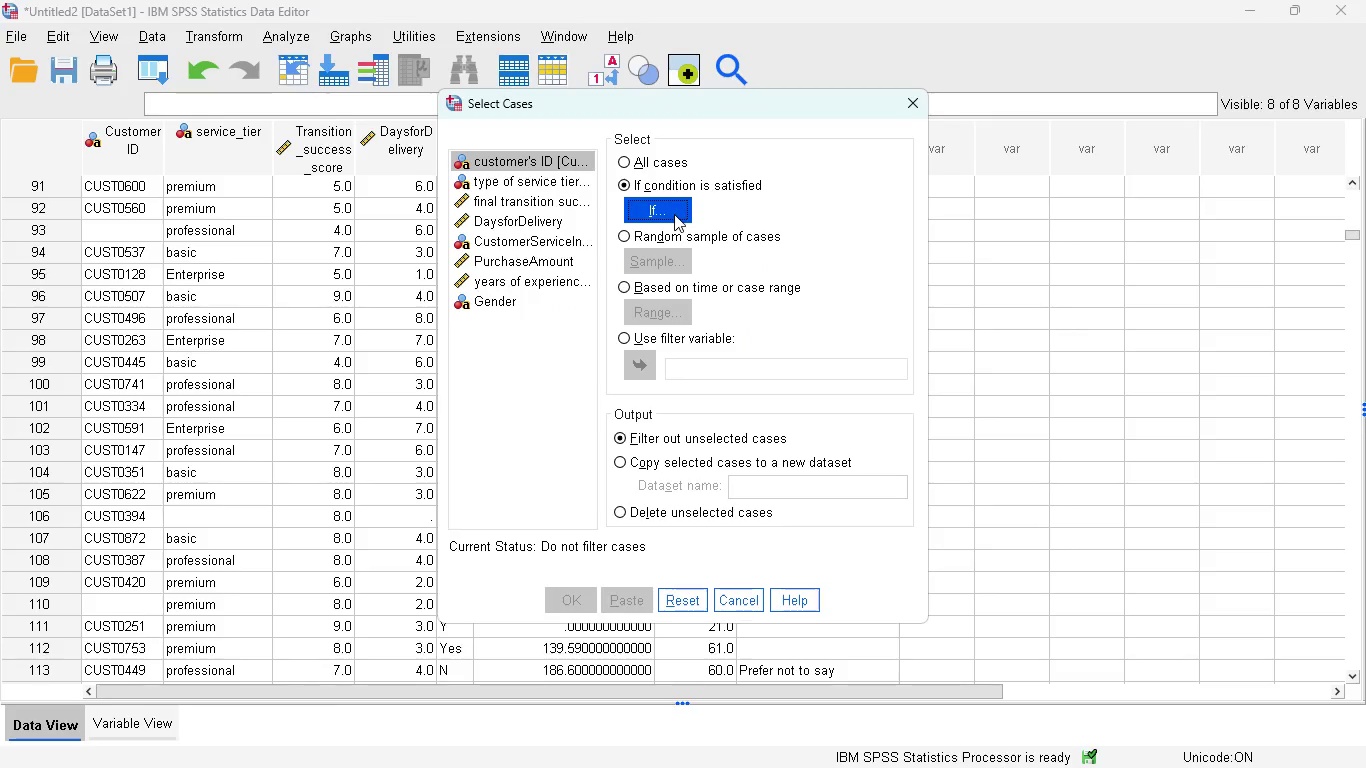 
left_click([674, 214])
 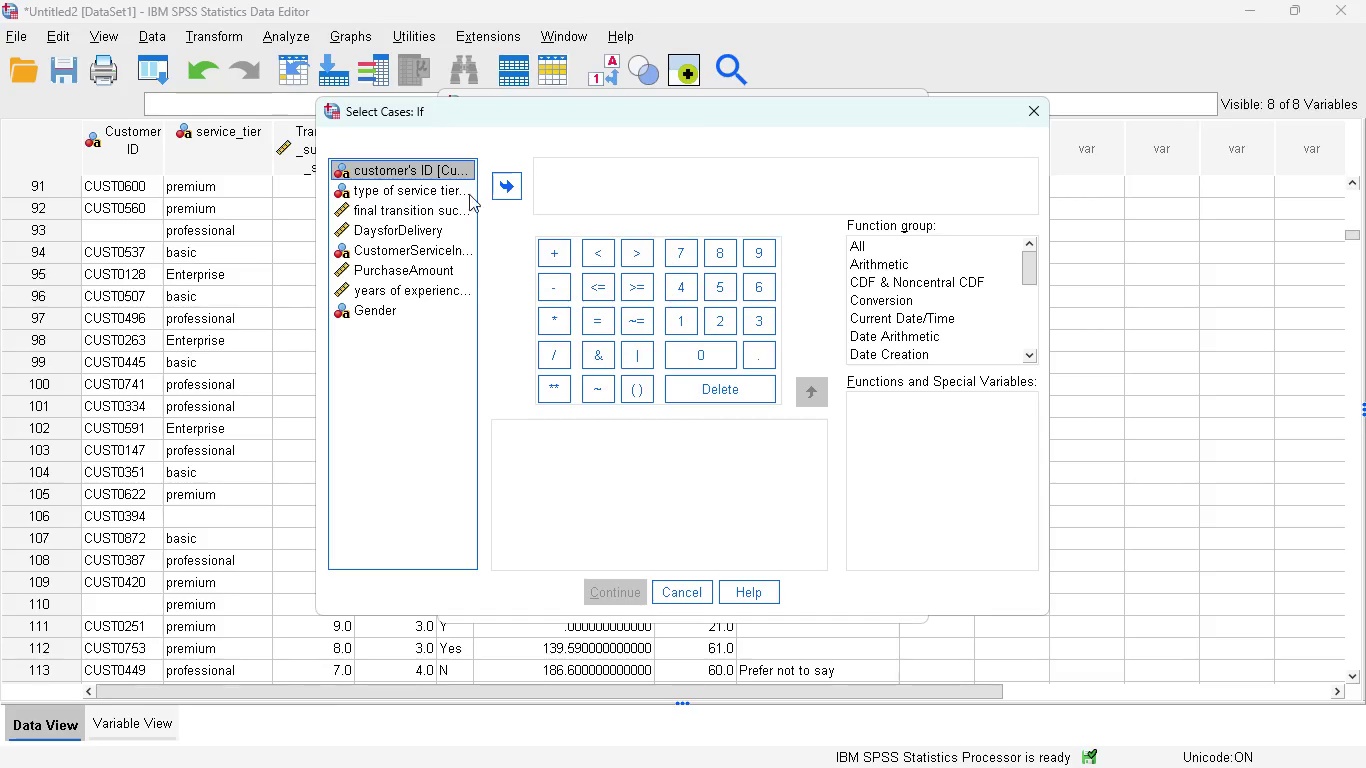 
wait(5.02)
 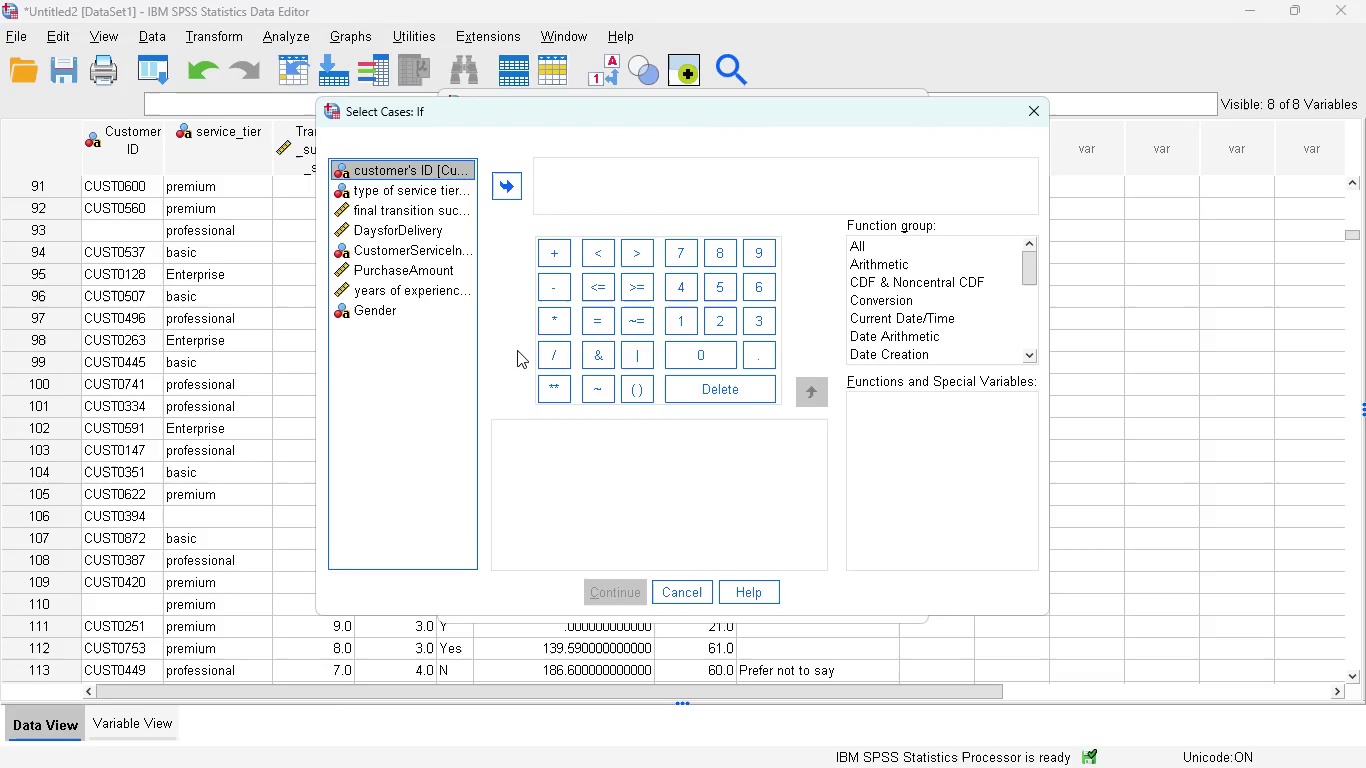 
type(no)
 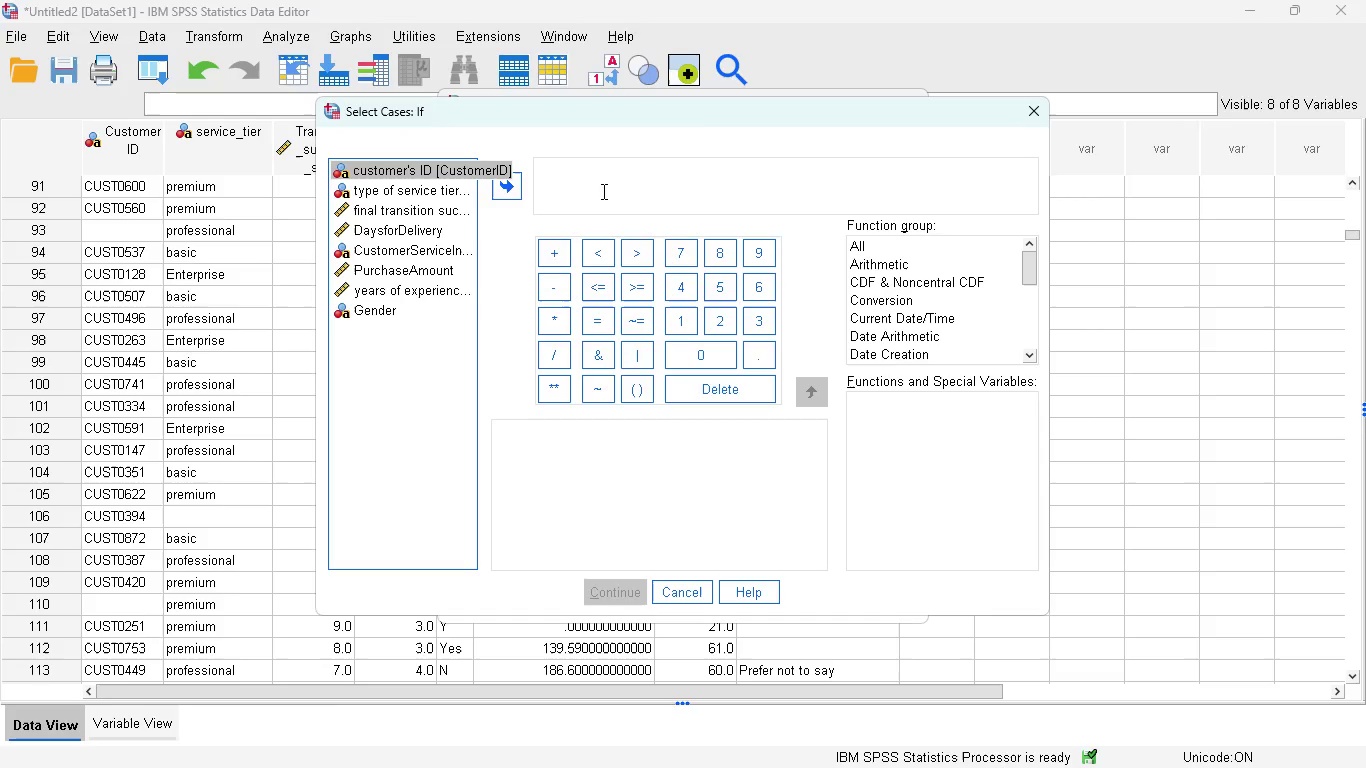 
left_click([610, 191])
 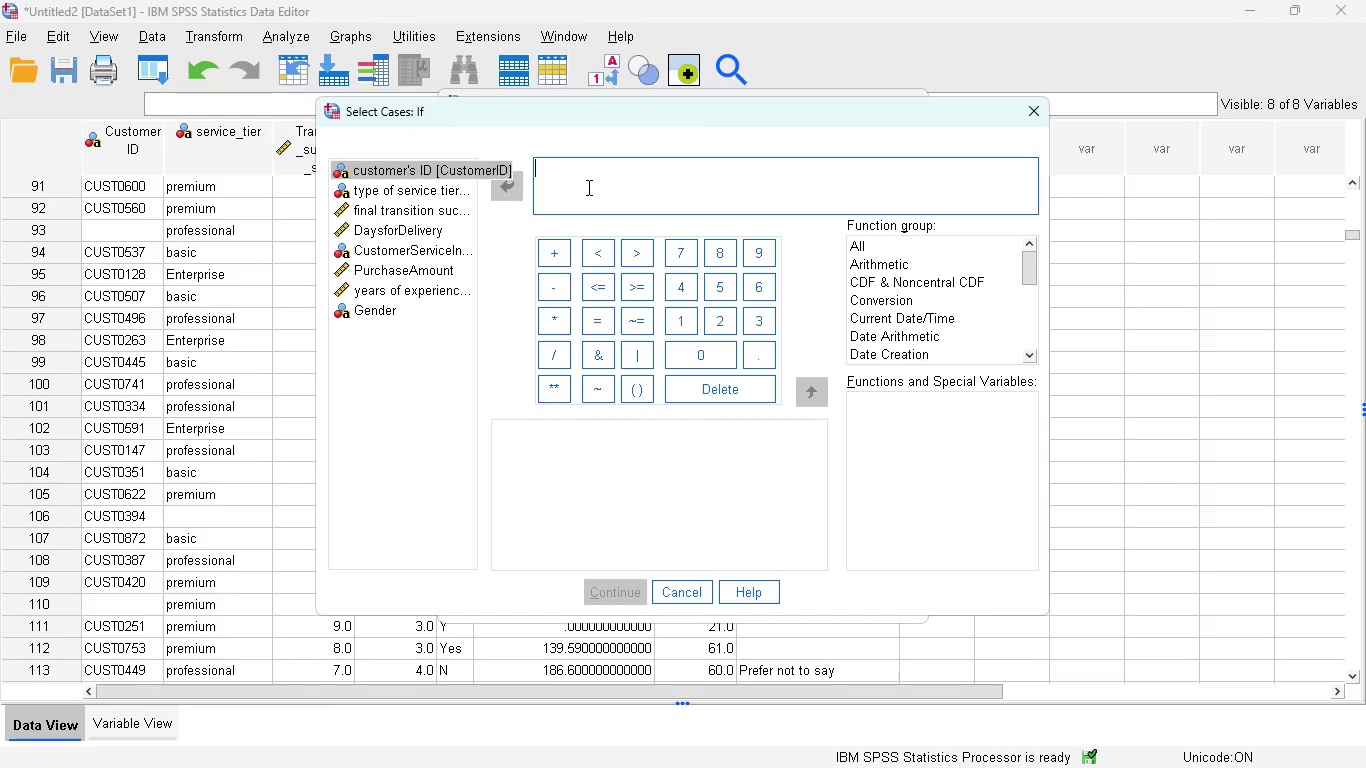 
type(NOT MISSING )
key(Backspace)
type(()
 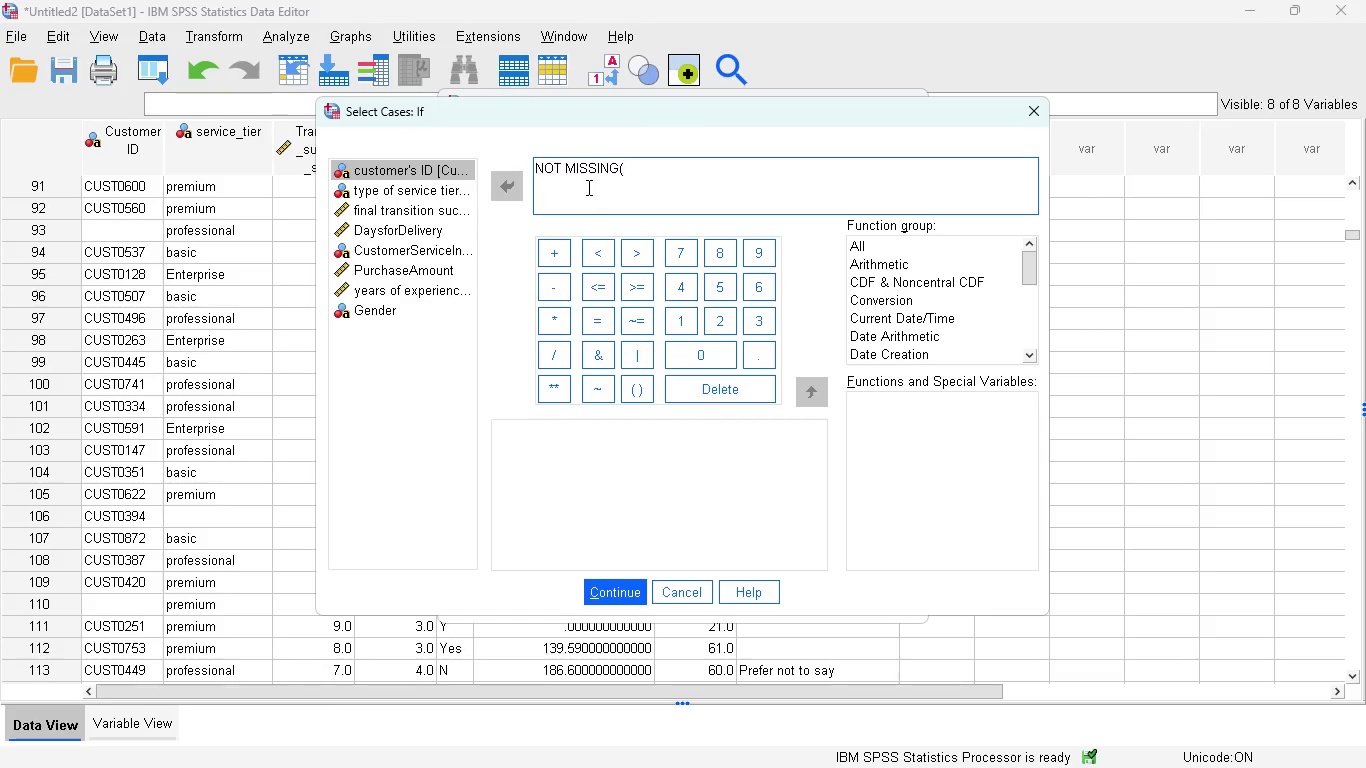 
left_click([395, 208])
 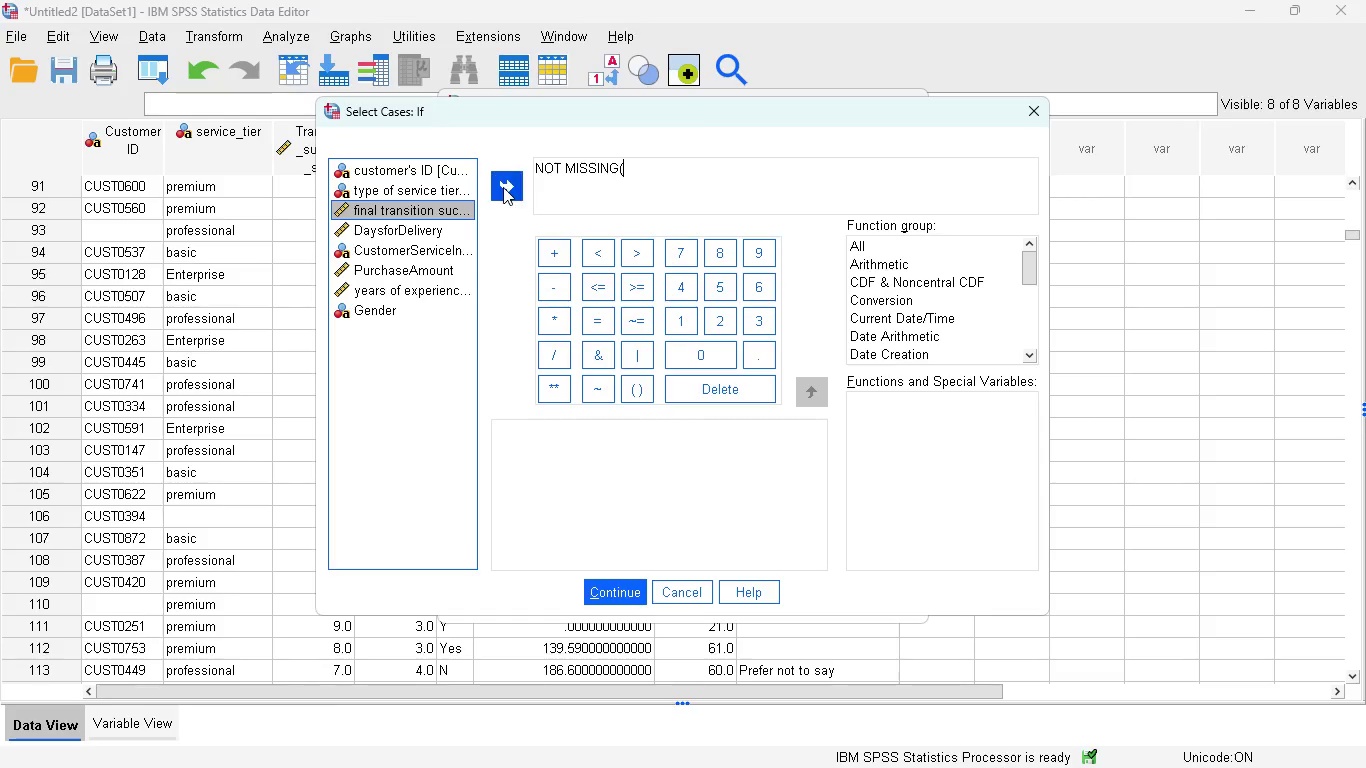 
left_click([503, 187])
 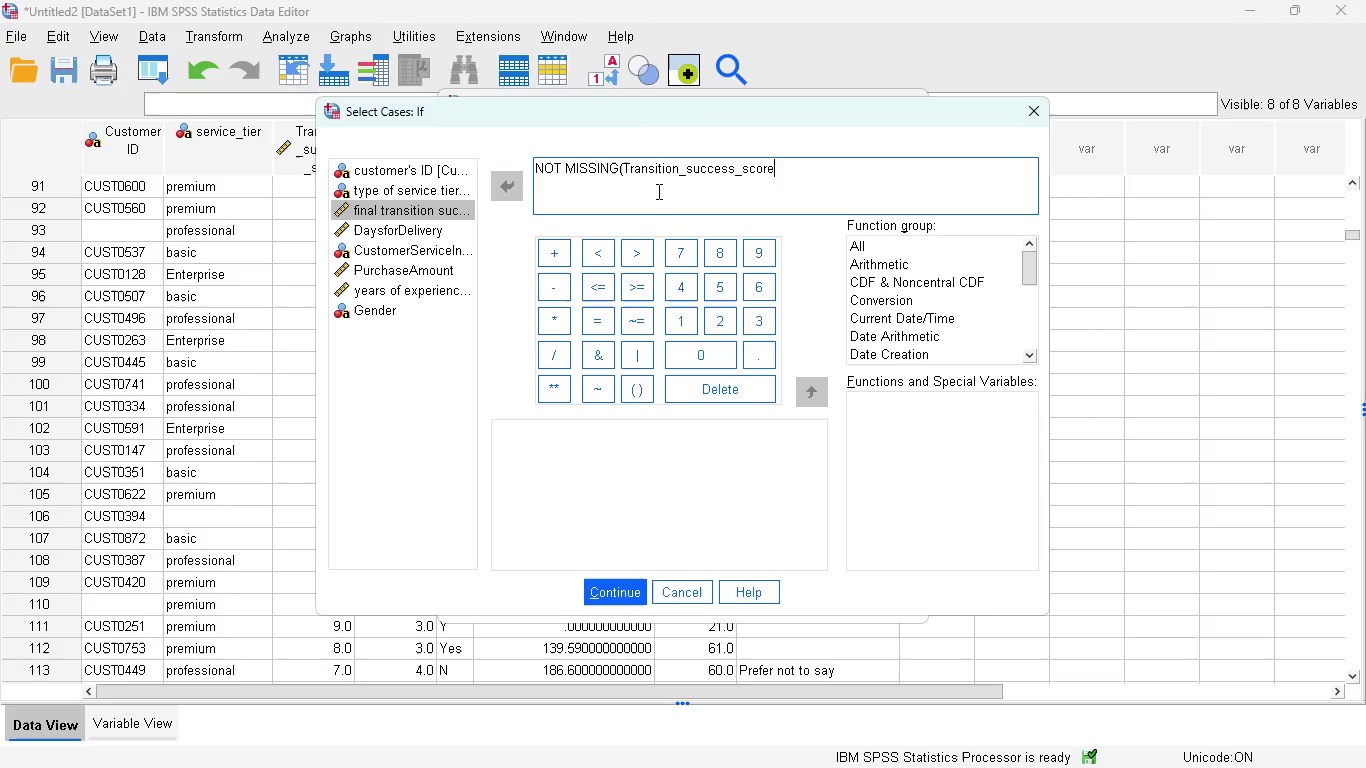 
type() AND NOT()
 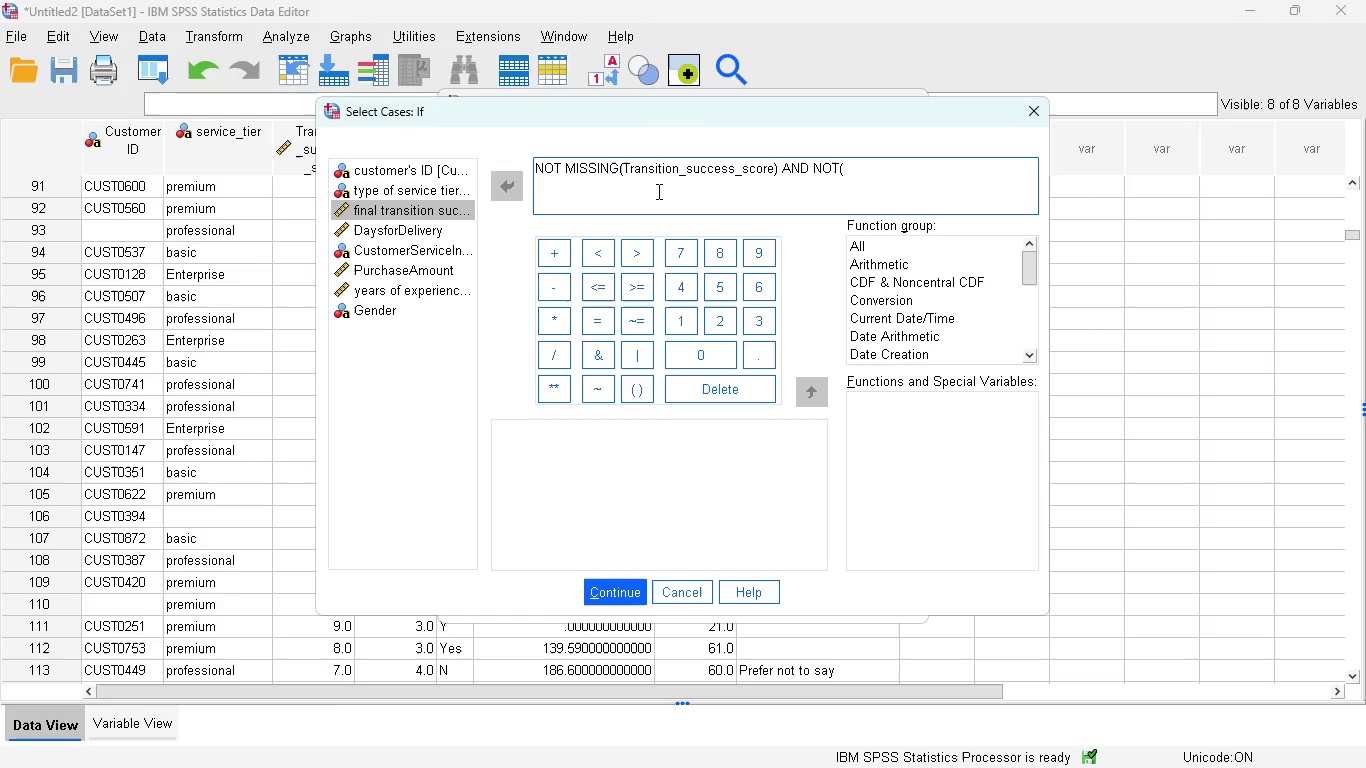 
left_click([425, 290])
 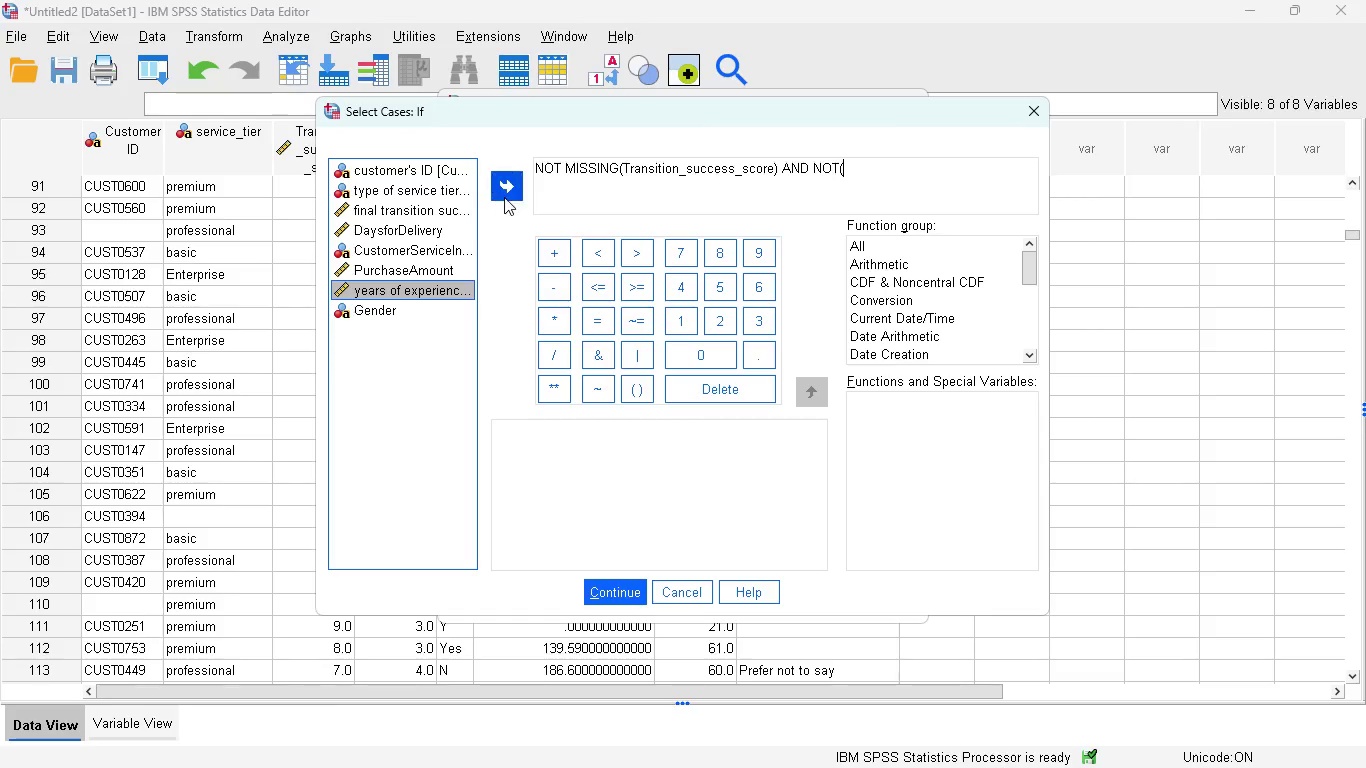 
left_click([506, 192])
 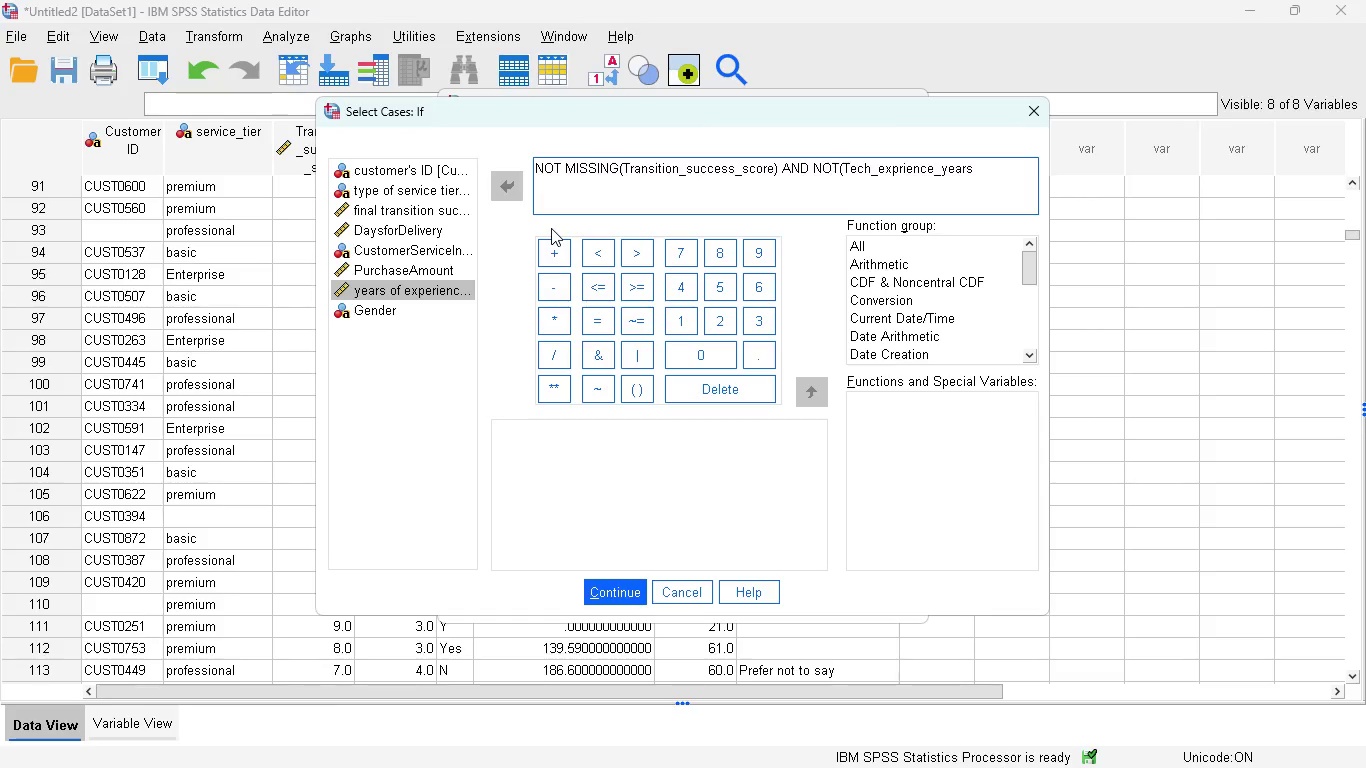 
key(Shift+0)
 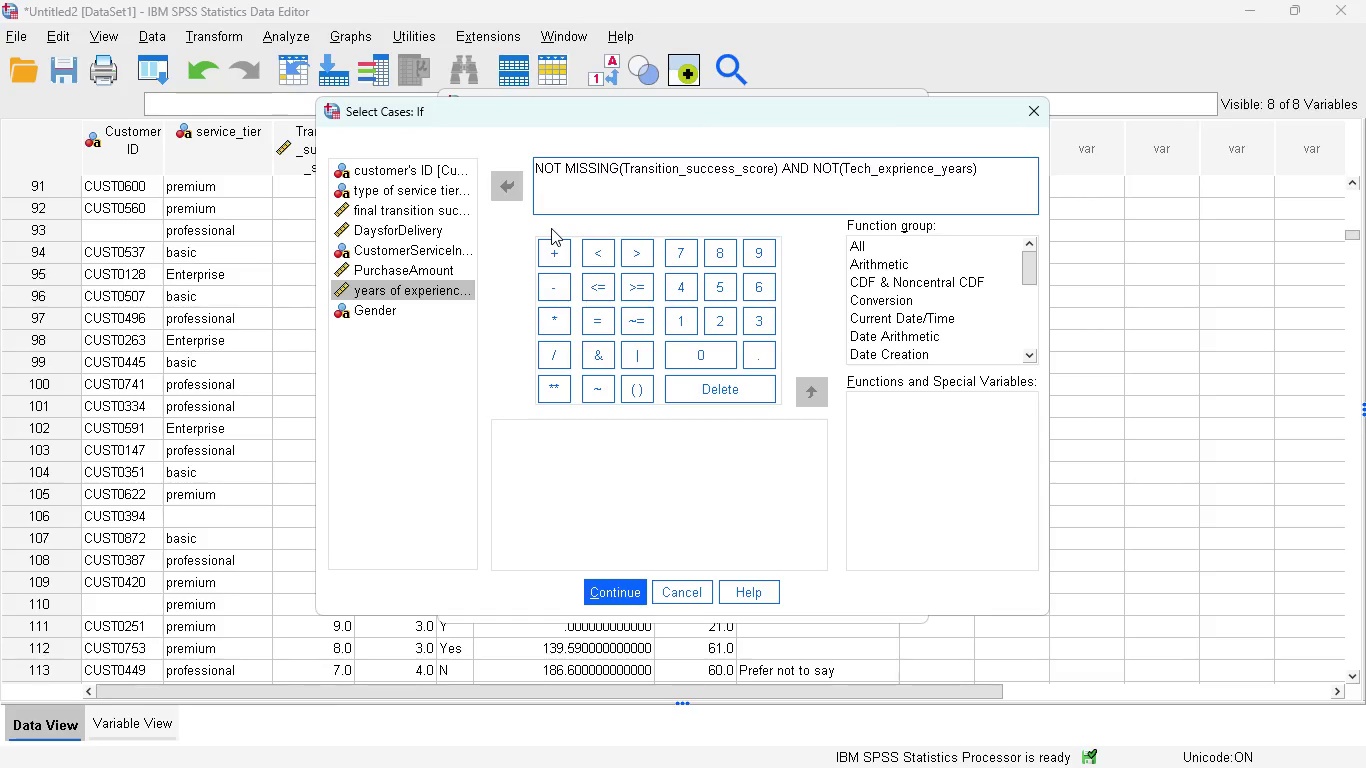 
type(AND NOT)
 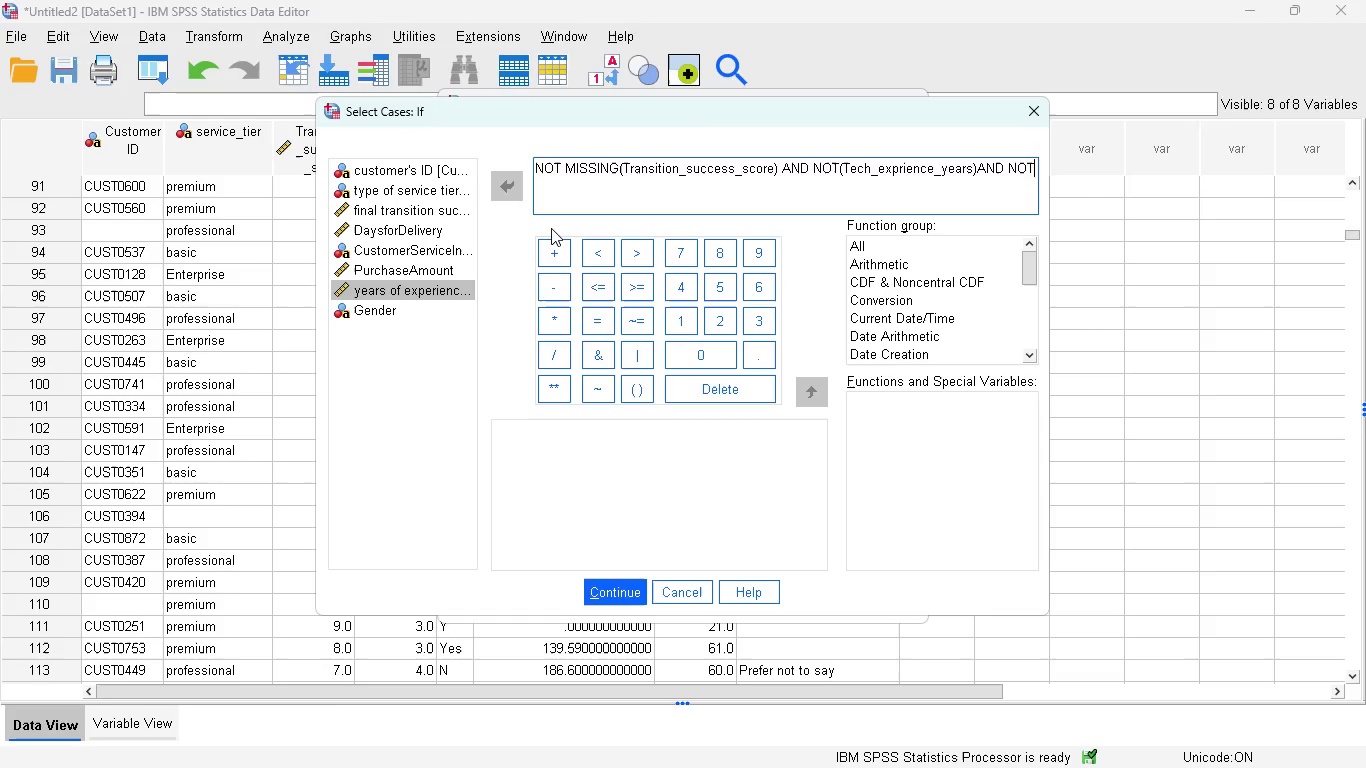 
type( MISSING()
 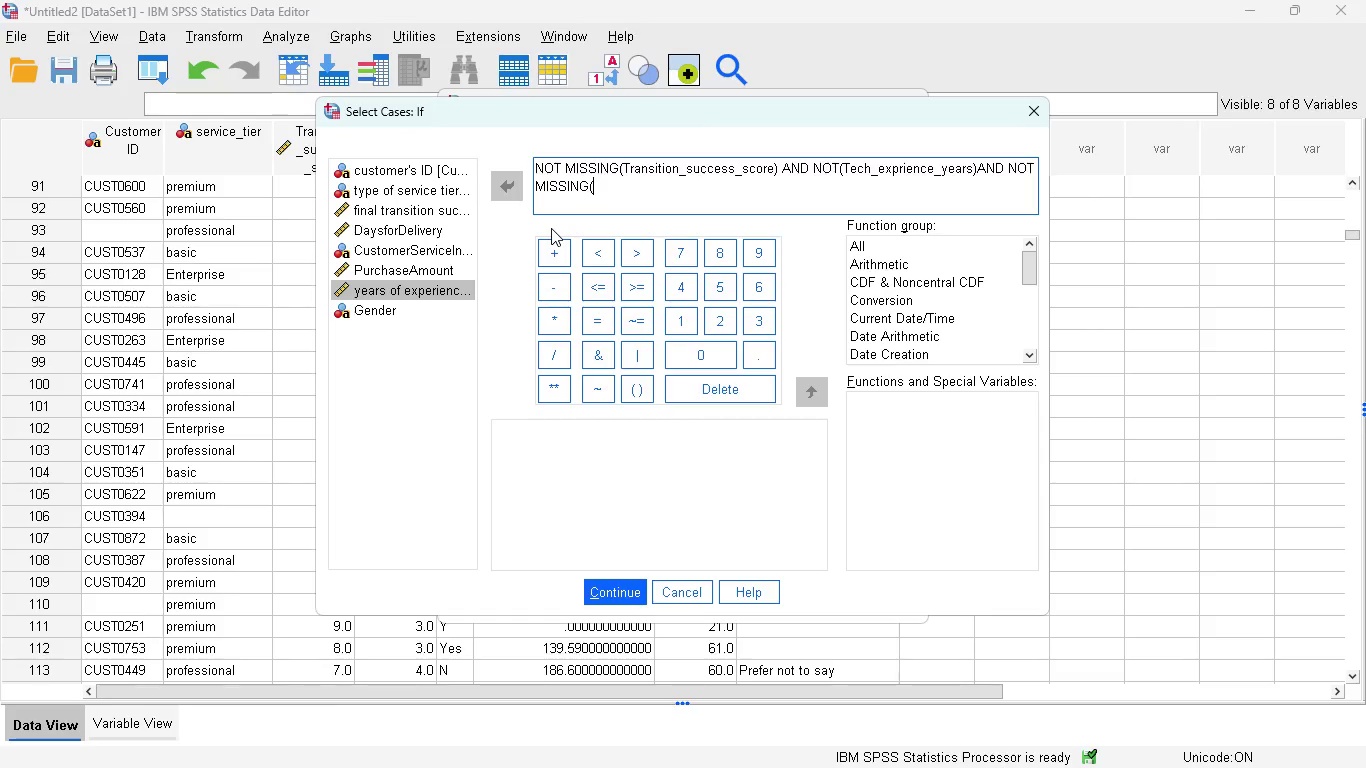 
wait(5.12)
 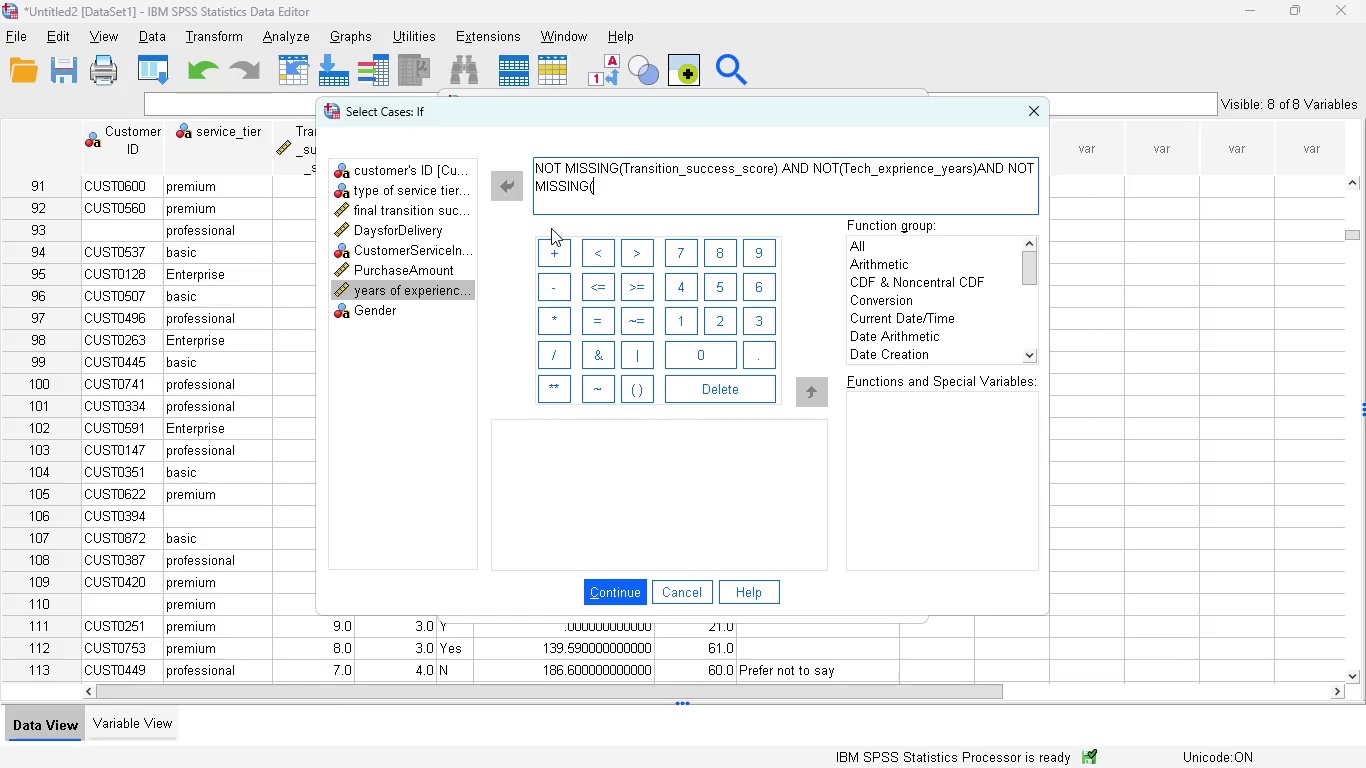 
left_click([407, 189])
 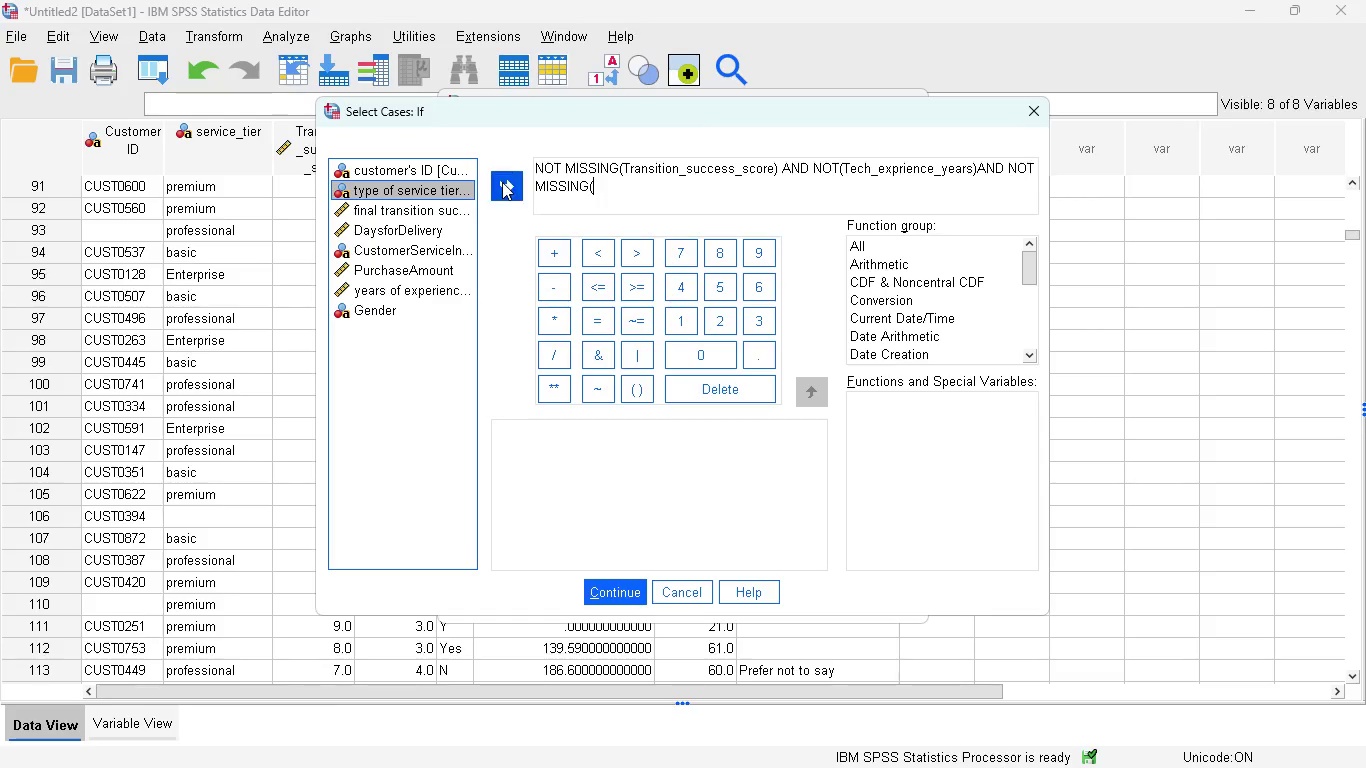 
left_click([502, 182])
 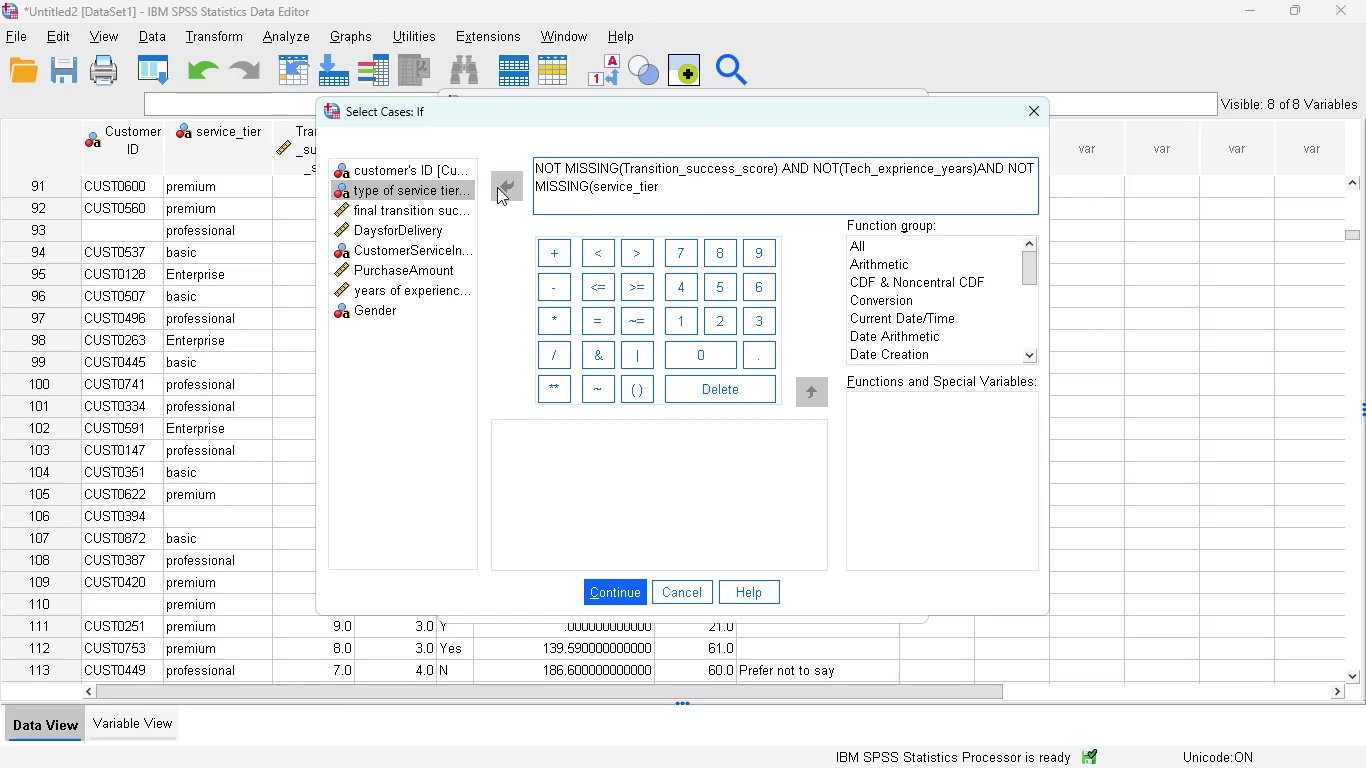 
key(Shift+0)
 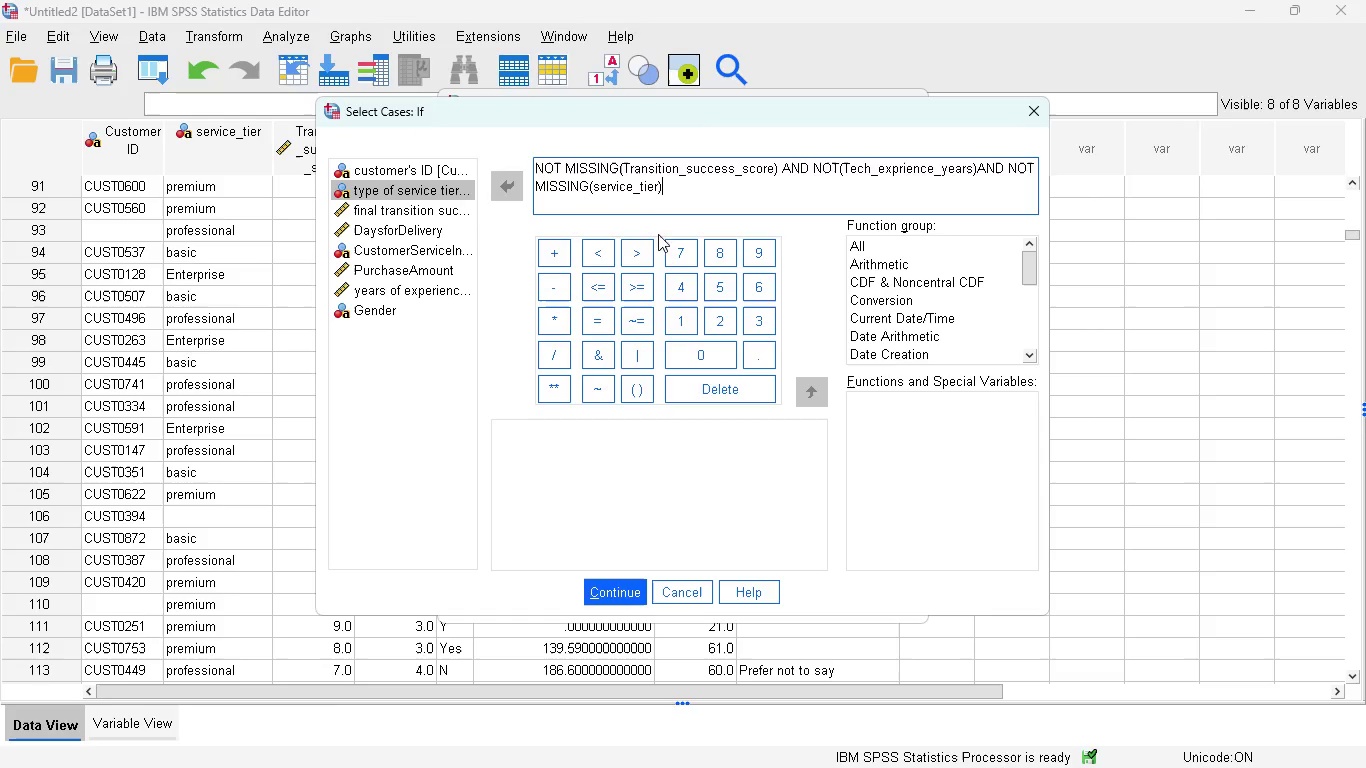 
wait(13.61)
 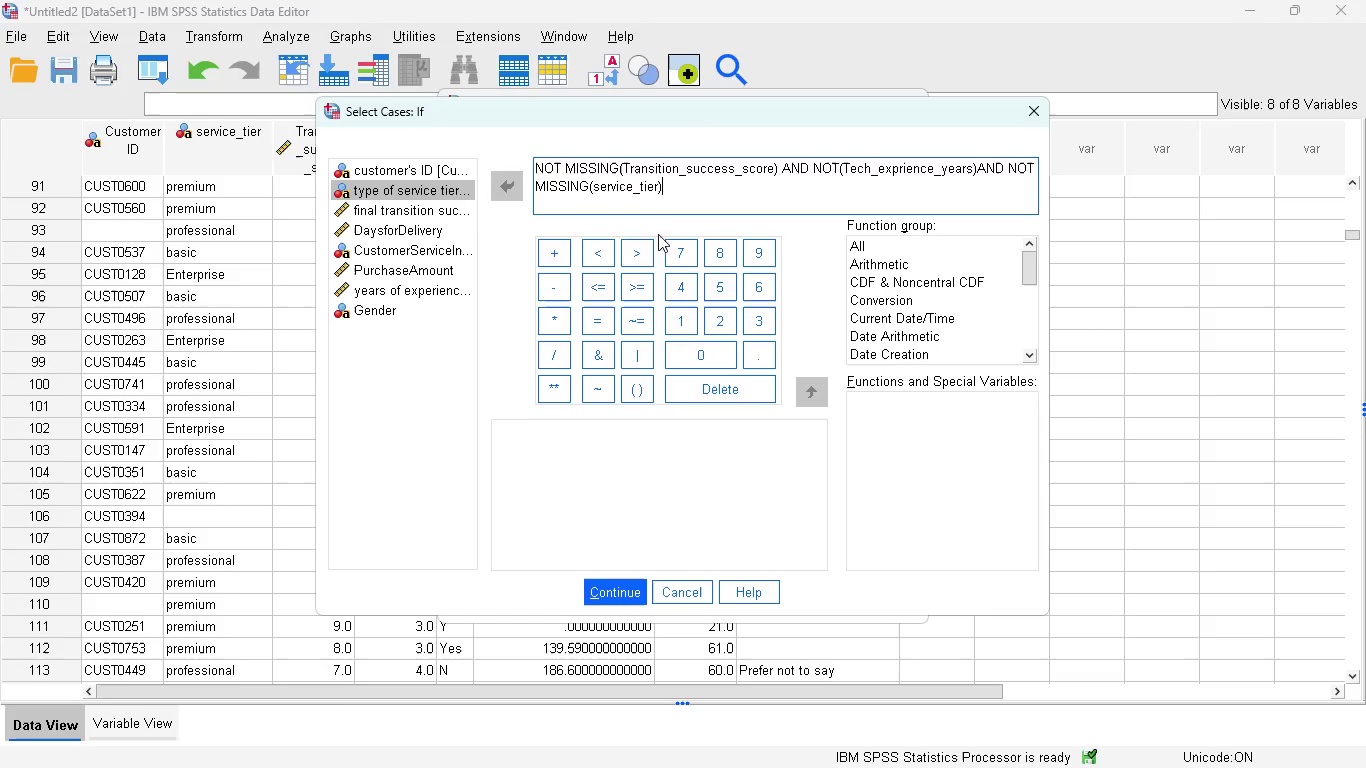 
left_click([622, 583])
 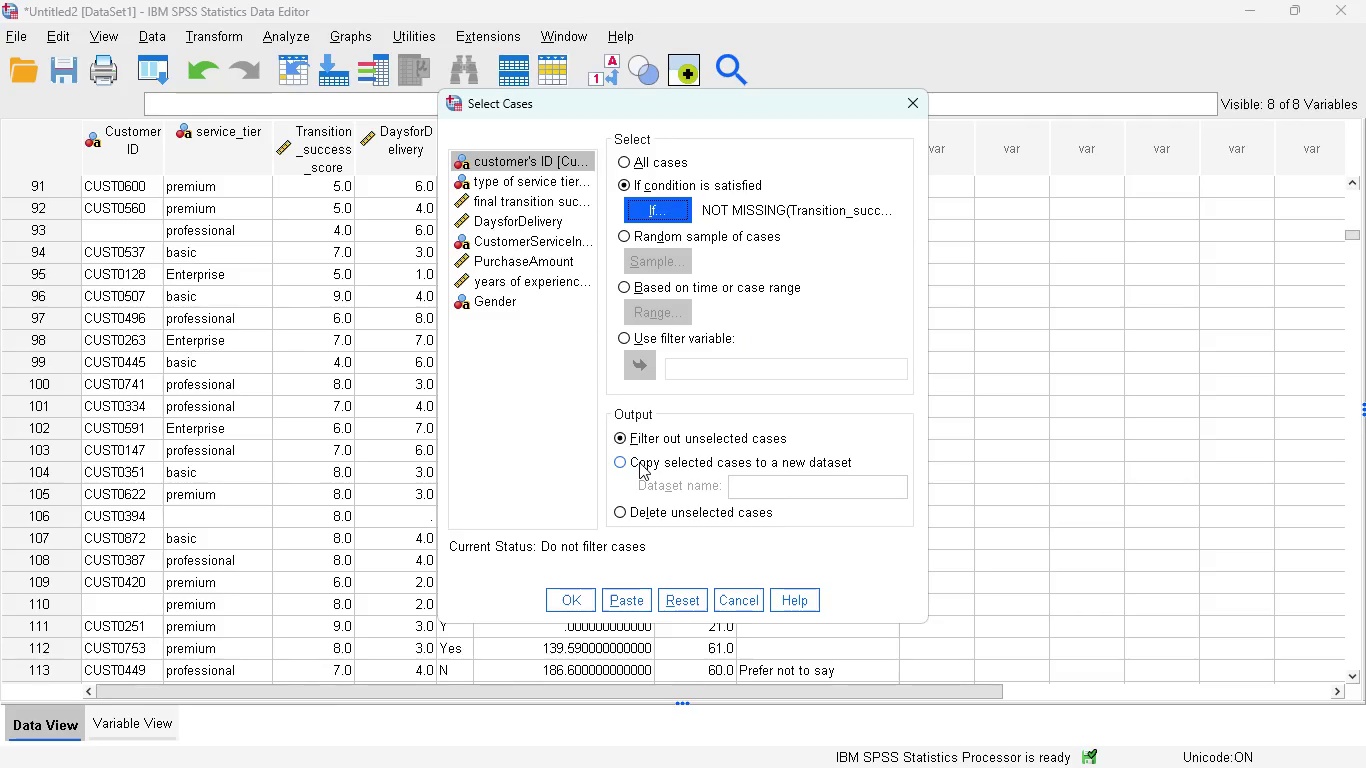 
wait(9.09)
 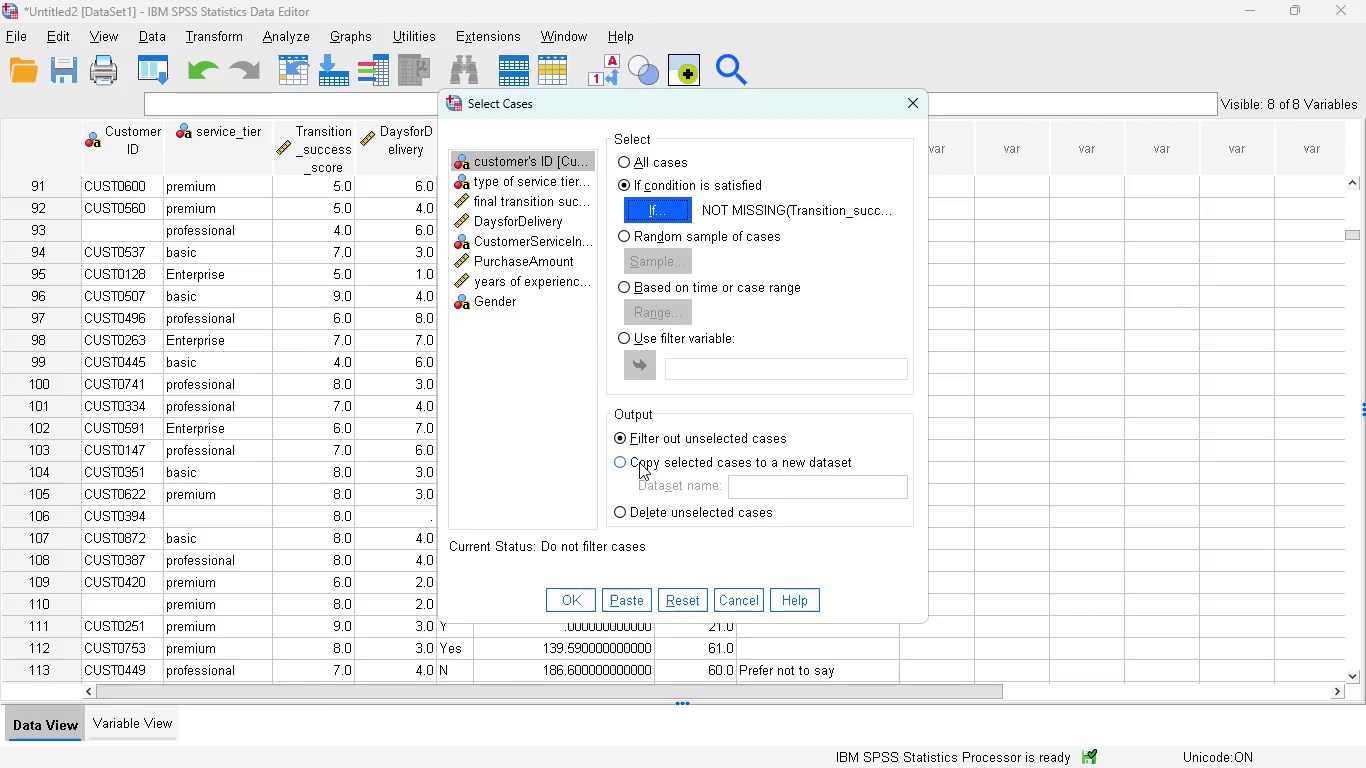 
left_click_drag(start_coordinate=[757, 101], to_coordinate=[1171, 222])
 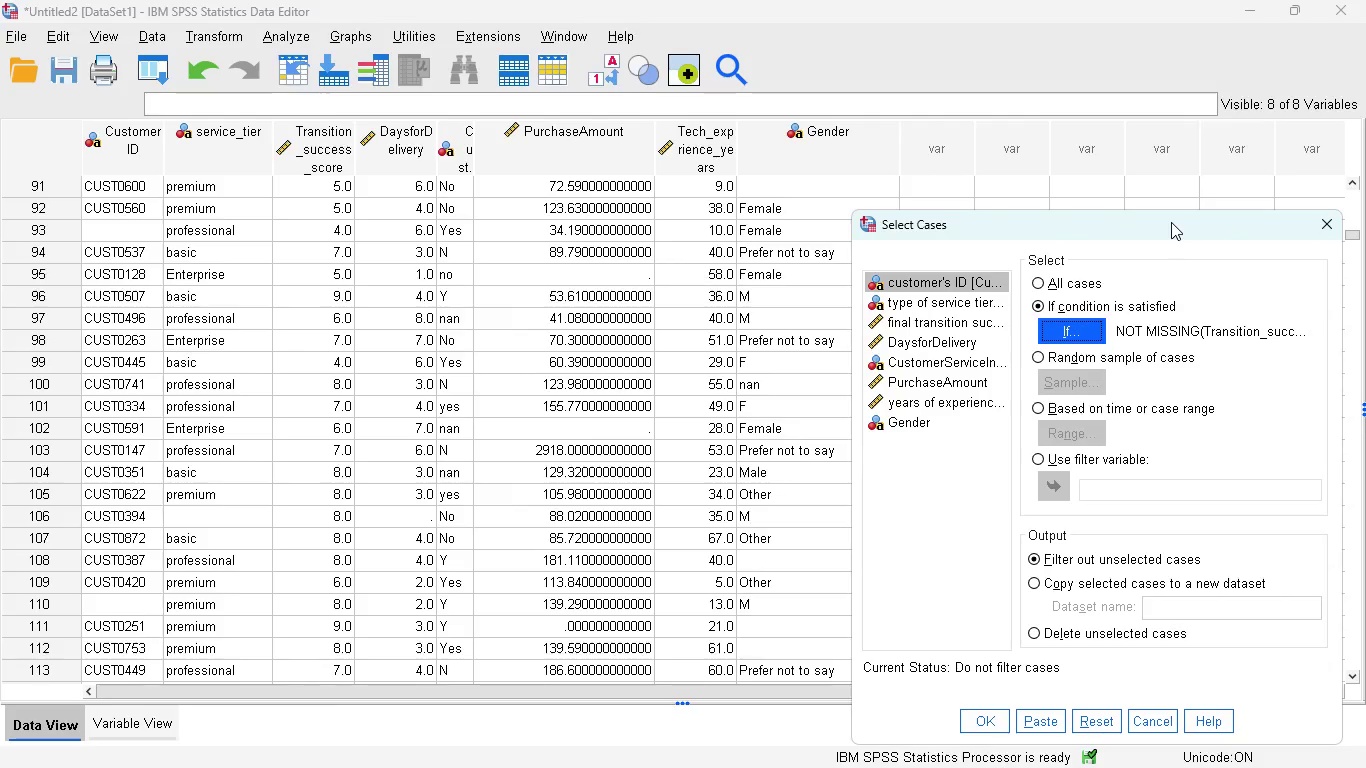 
left_click_drag(start_coordinate=[1173, 224], to_coordinate=[830, 114])
 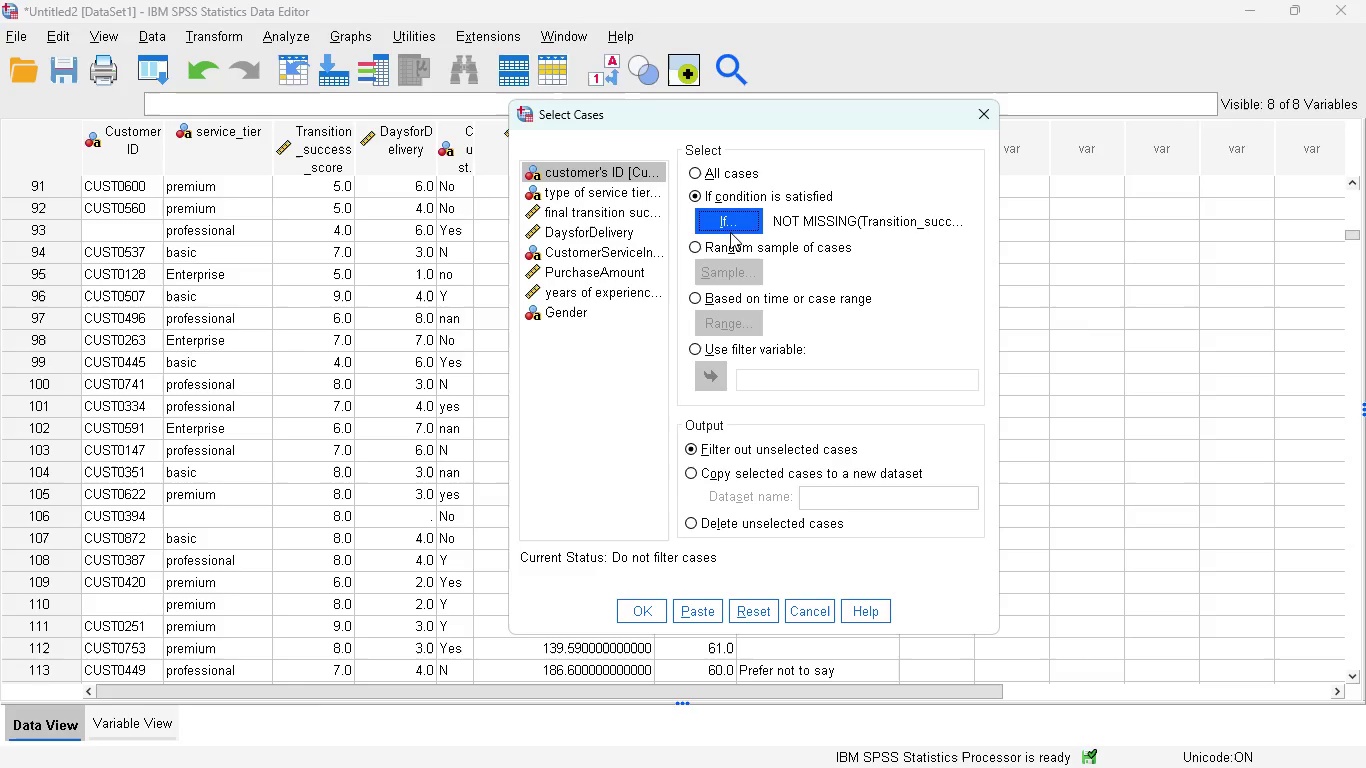 
wait(6.17)
 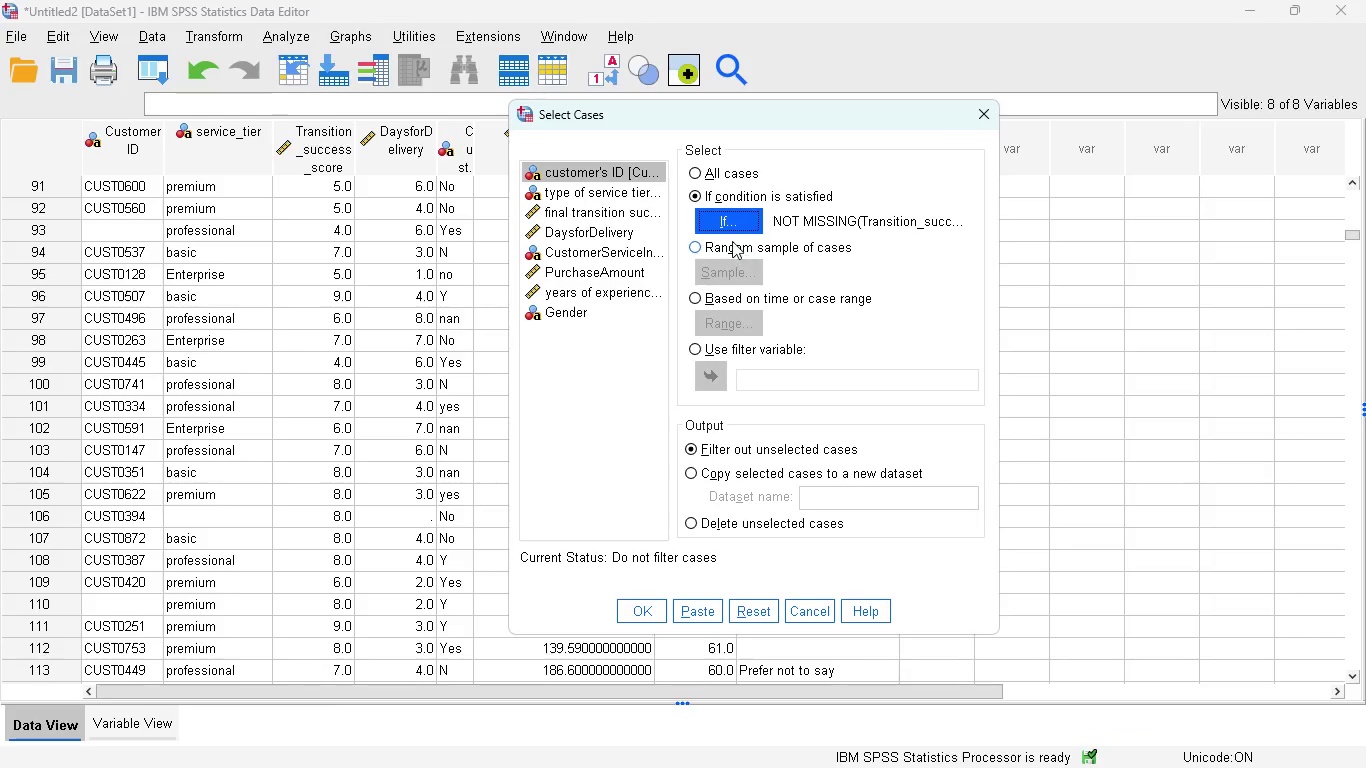 
left_click([699, 607])
 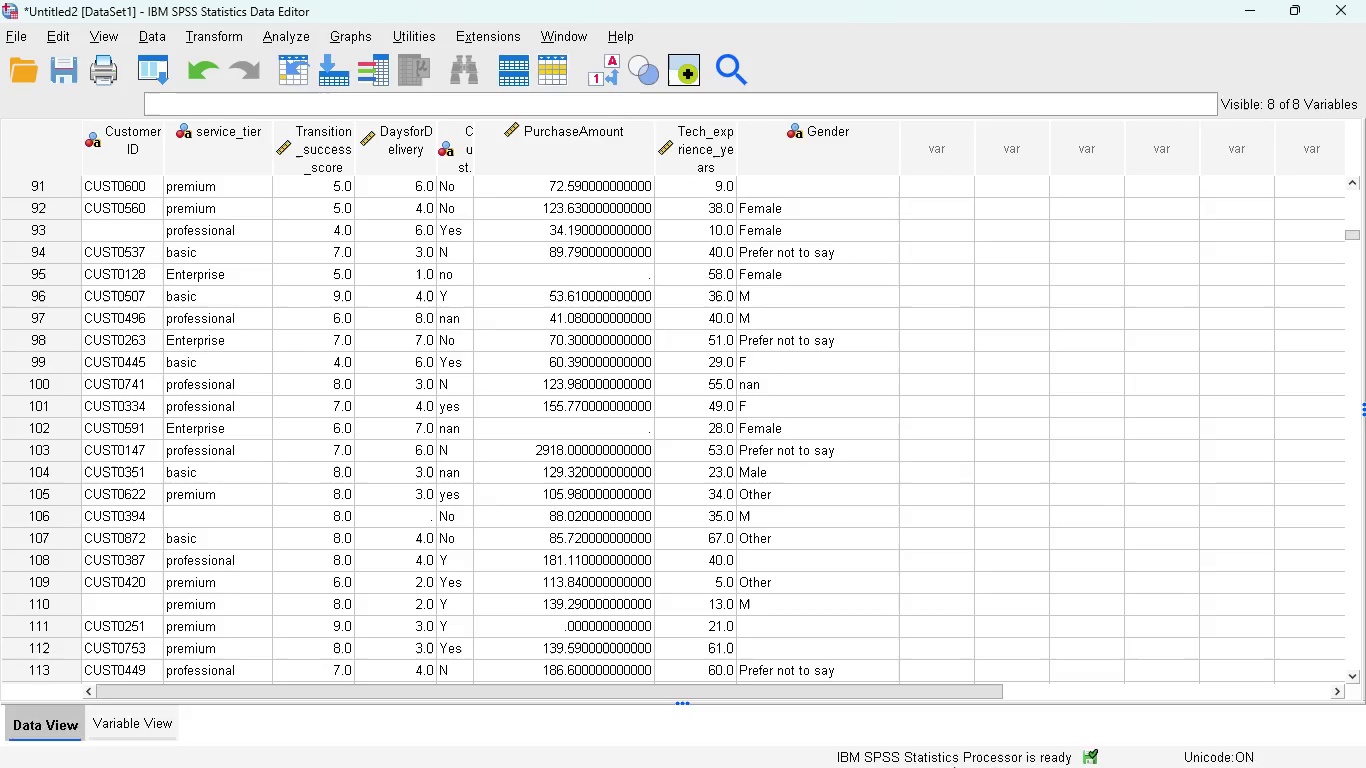 
mouse_move([948, 735])
 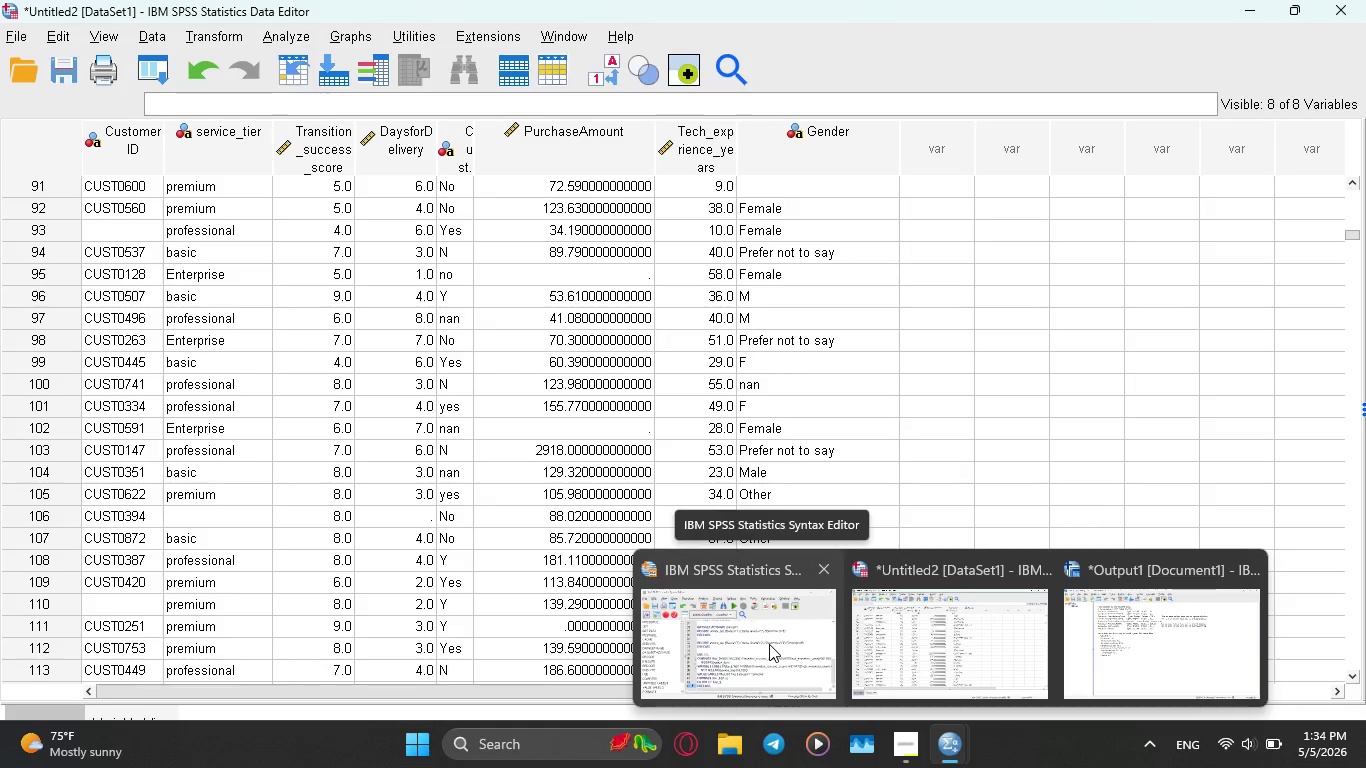 
left_click([769, 644])
 